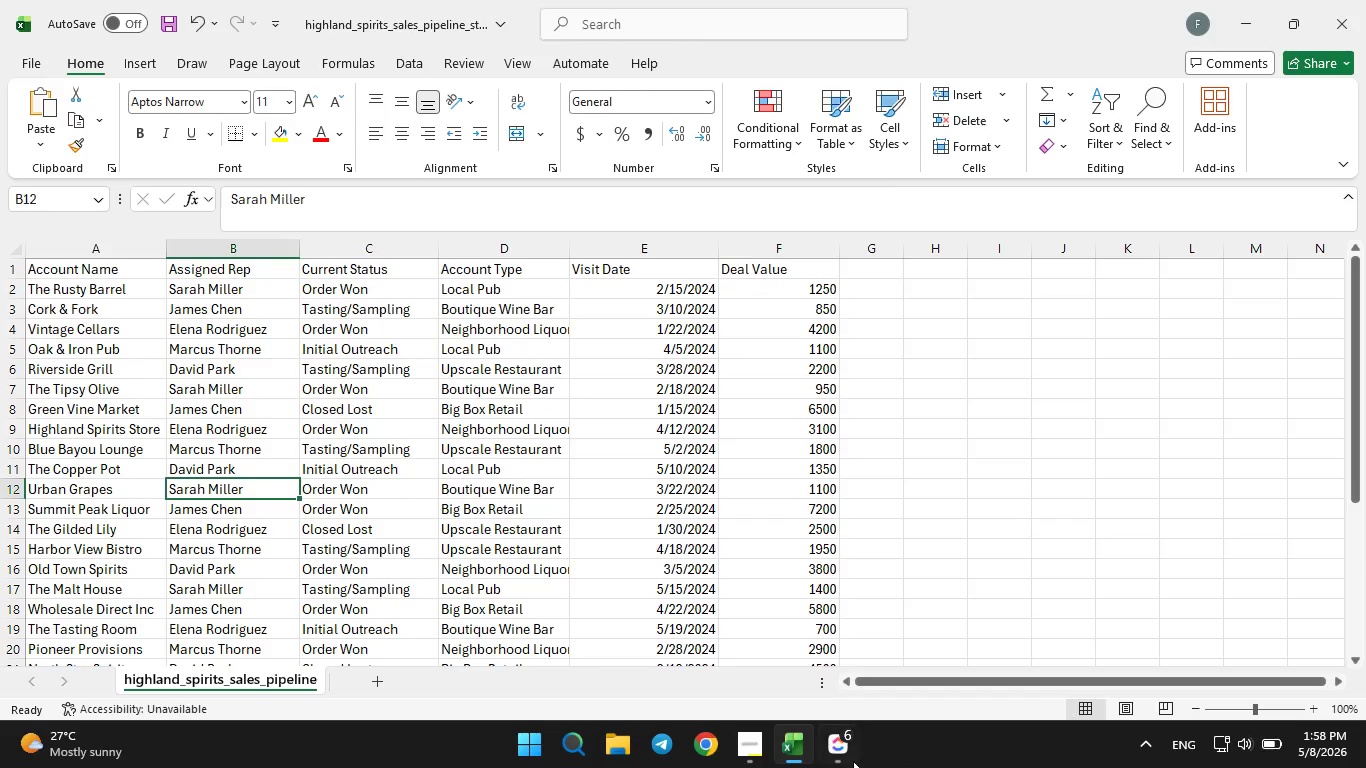 
left_click([847, 755])
 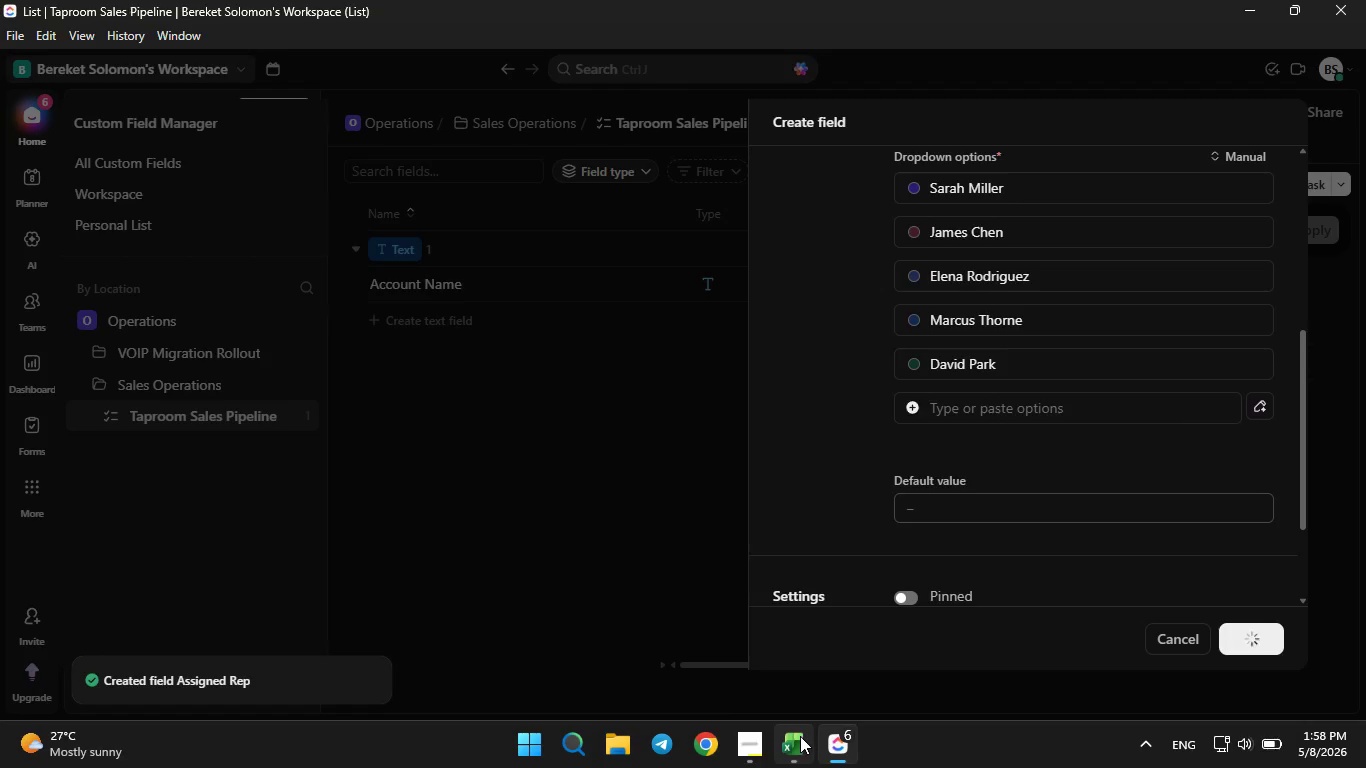 
left_click([796, 744])
 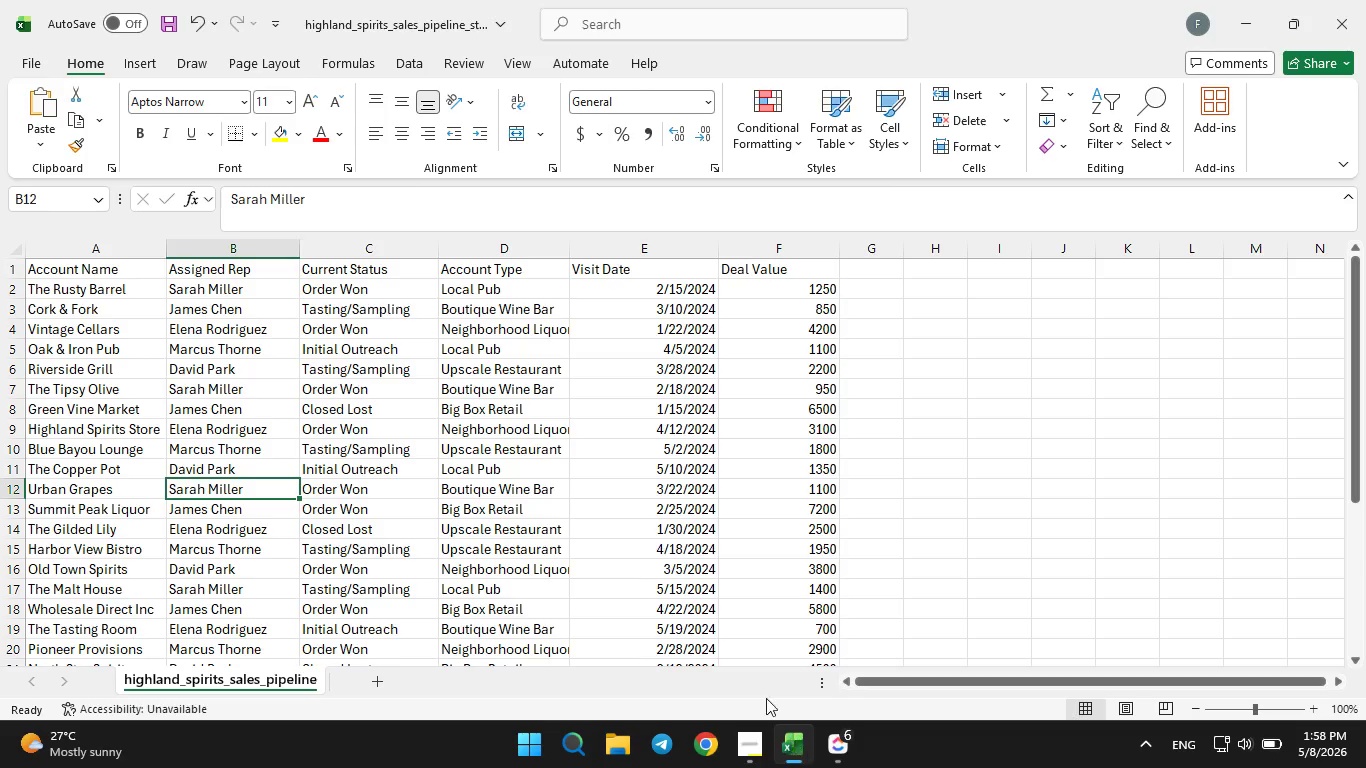 
scroll: coordinate [757, 683], scroll_direction: up, amount: 3.0
 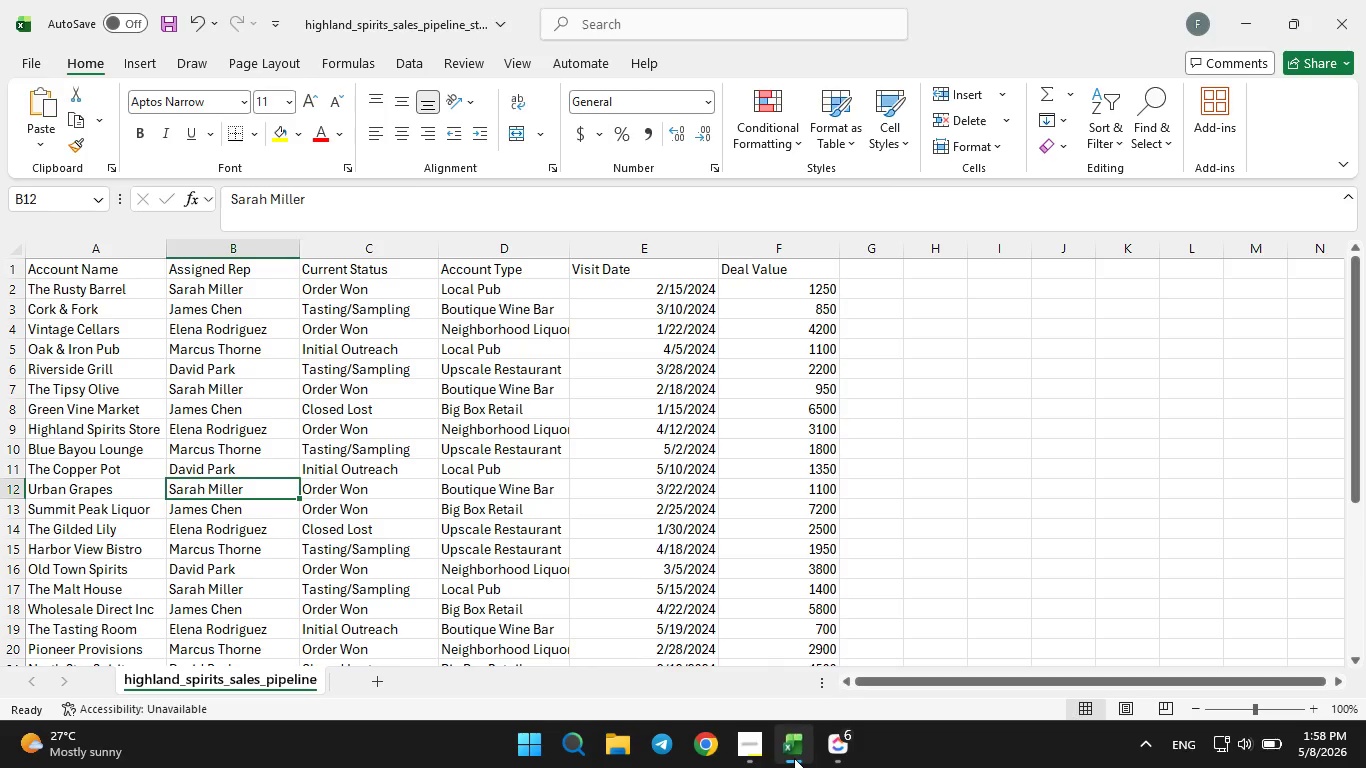 
left_click([794, 758])
 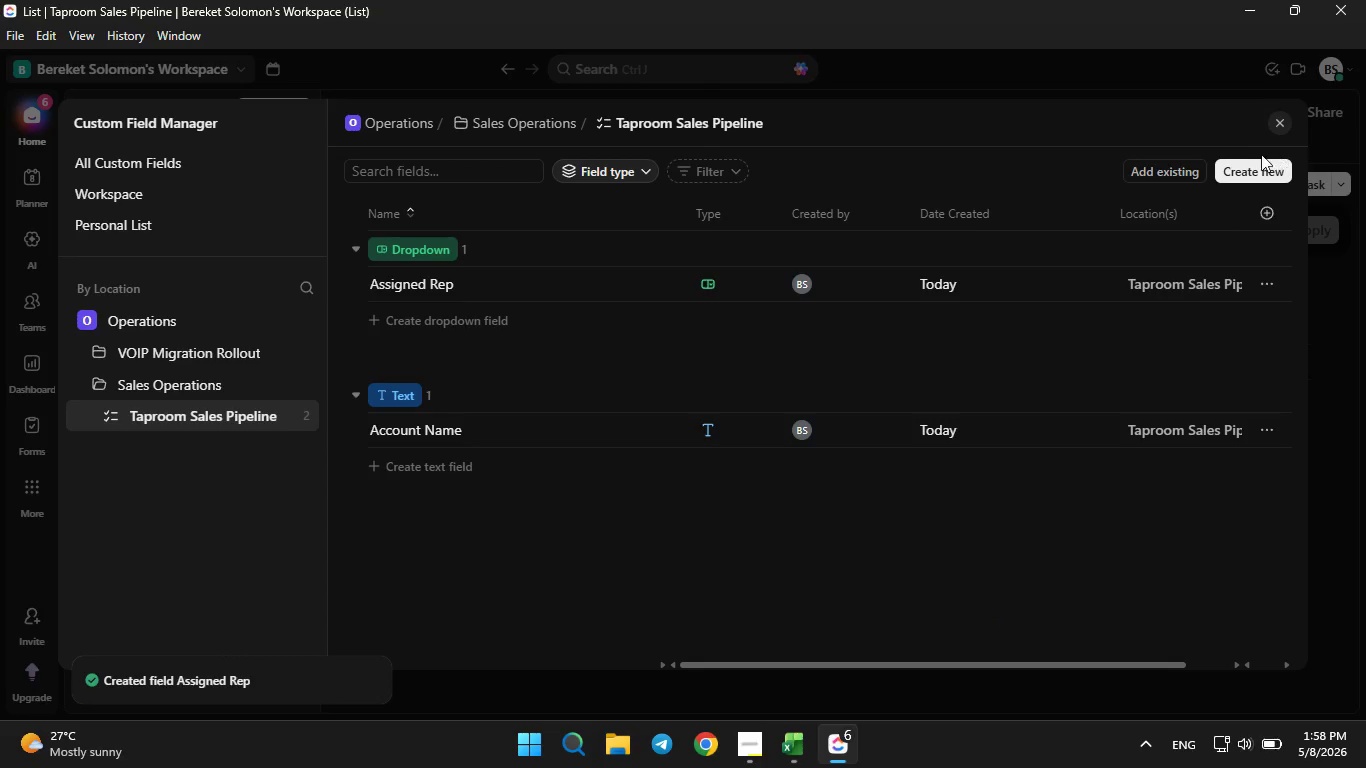 
left_click([1256, 164])
 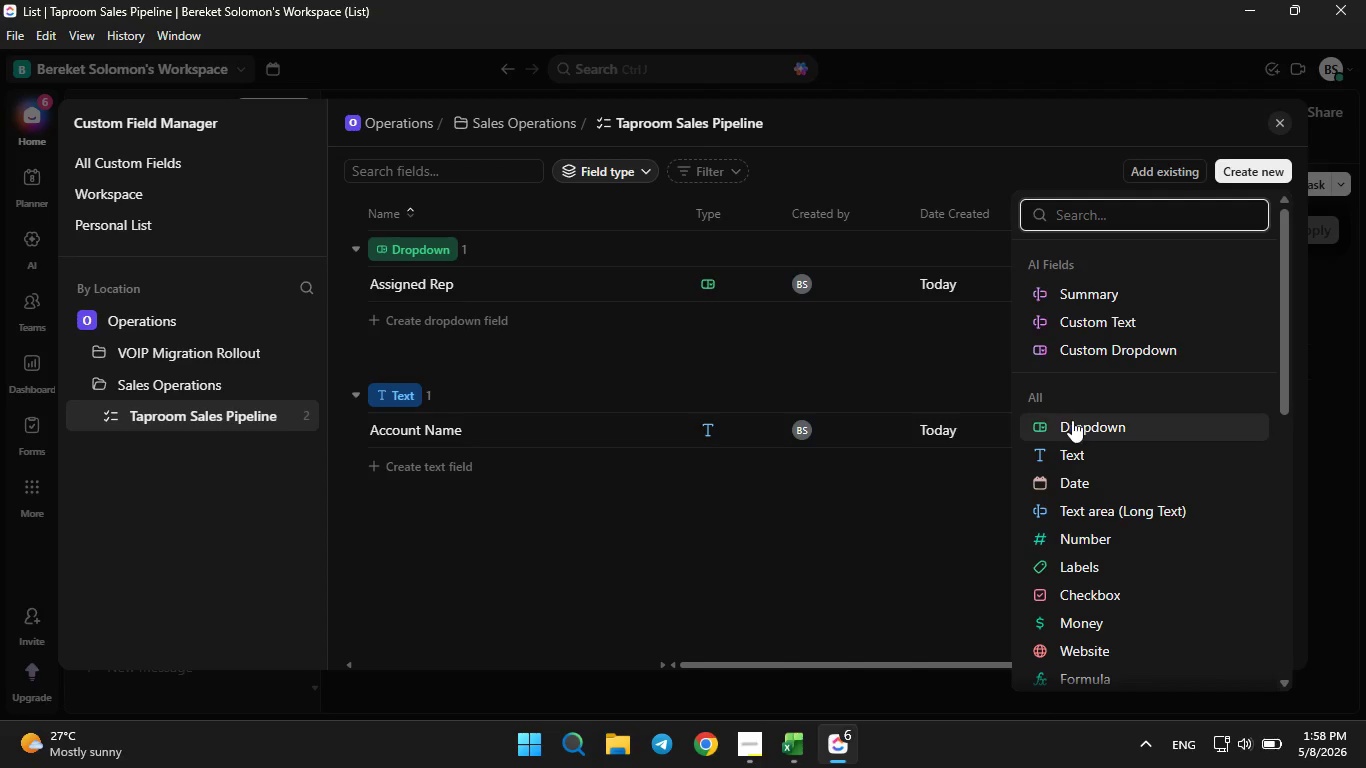 
left_click([1072, 420])
 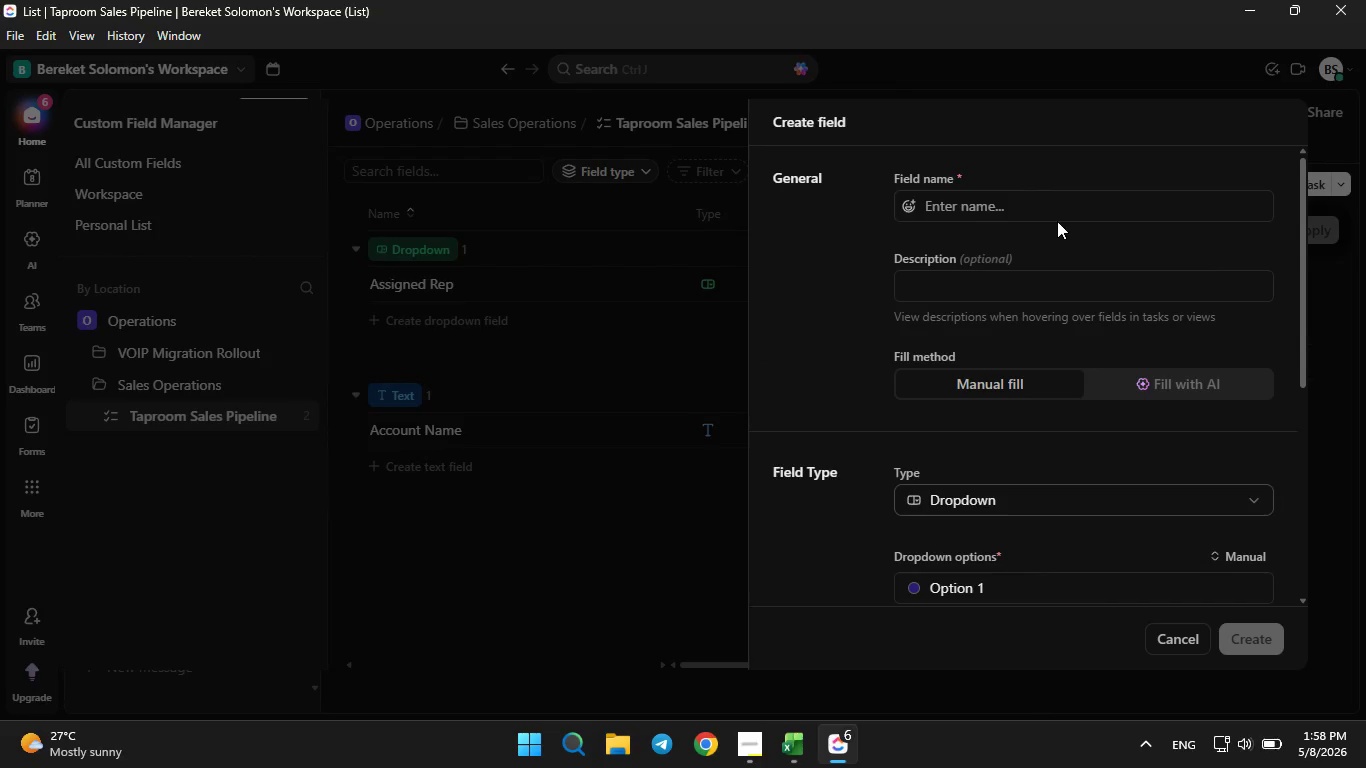 
left_click([1053, 209])
 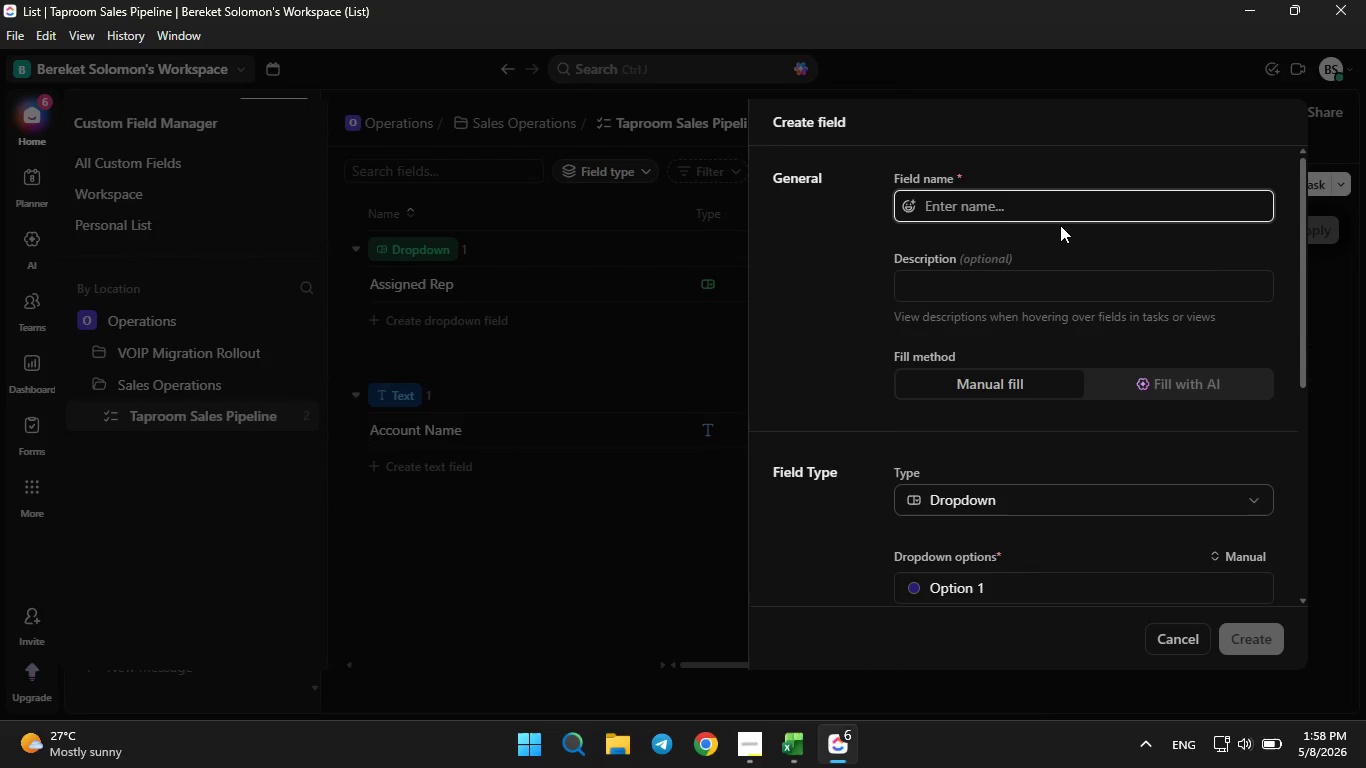 
type(Current Status)
 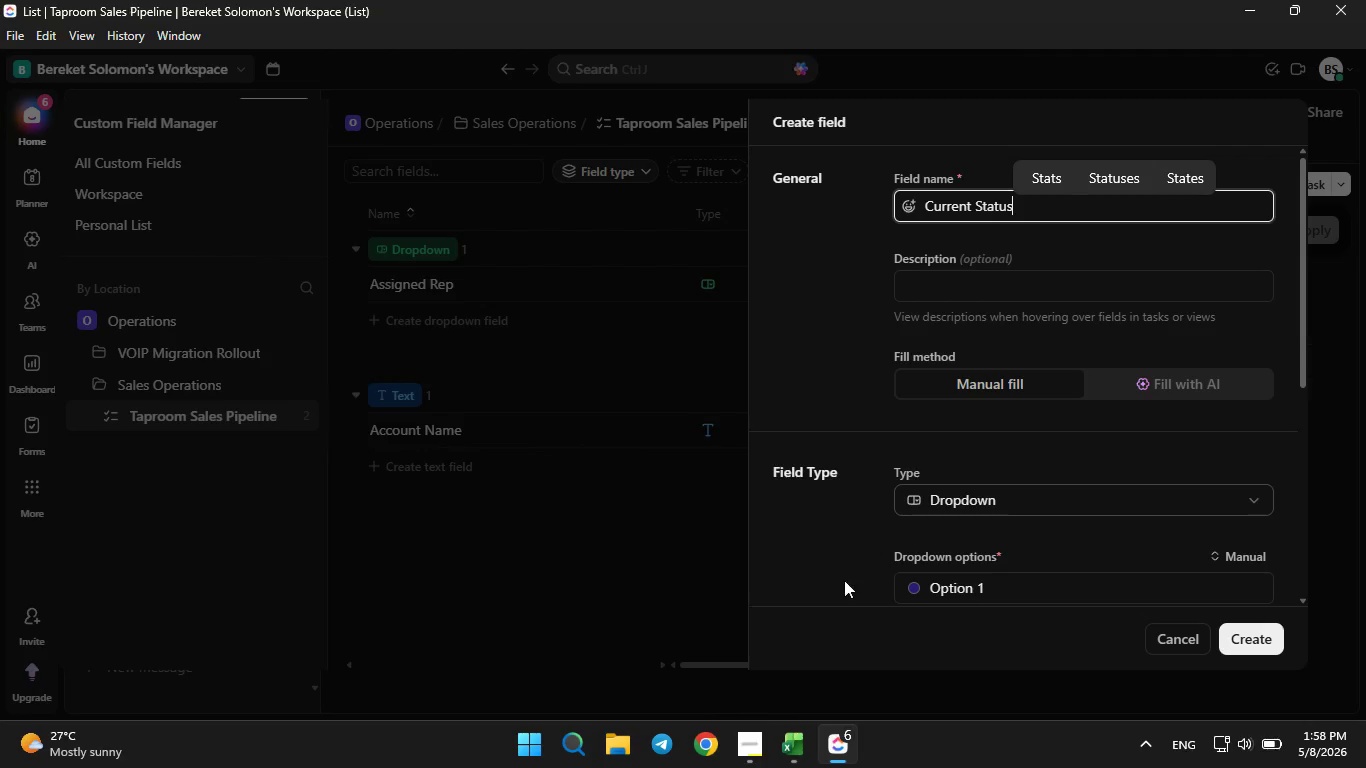 
scroll: coordinate [950, 498], scroll_direction: down, amount: 2.0
 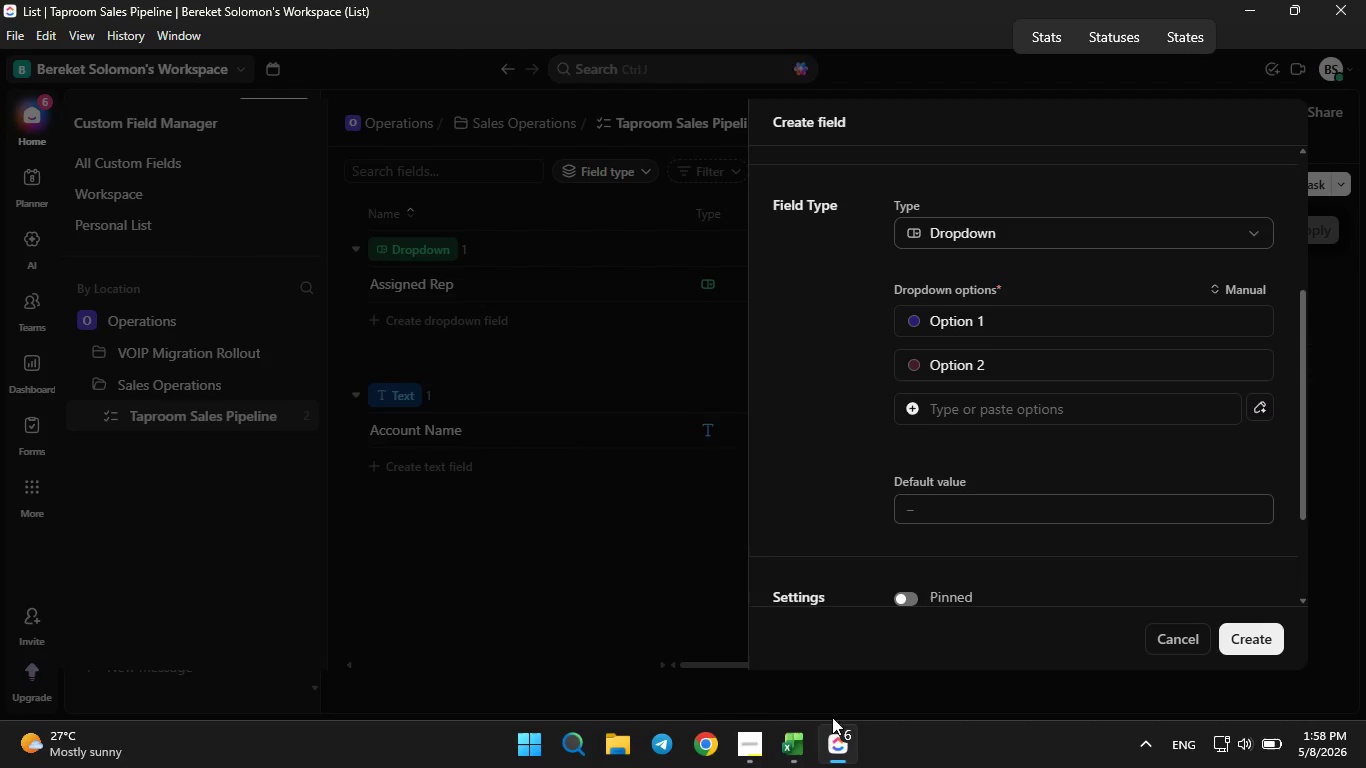 
left_click([800, 745])
 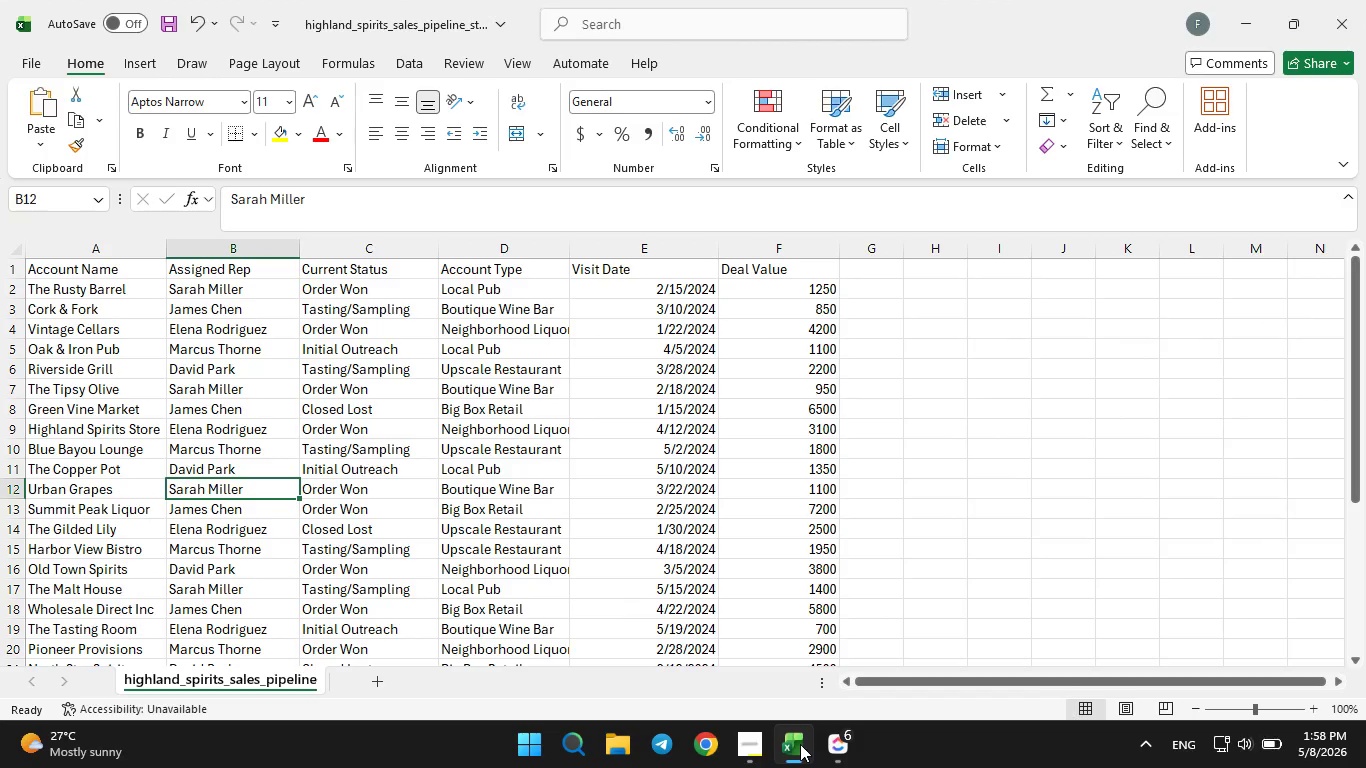 
wait(6.8)
 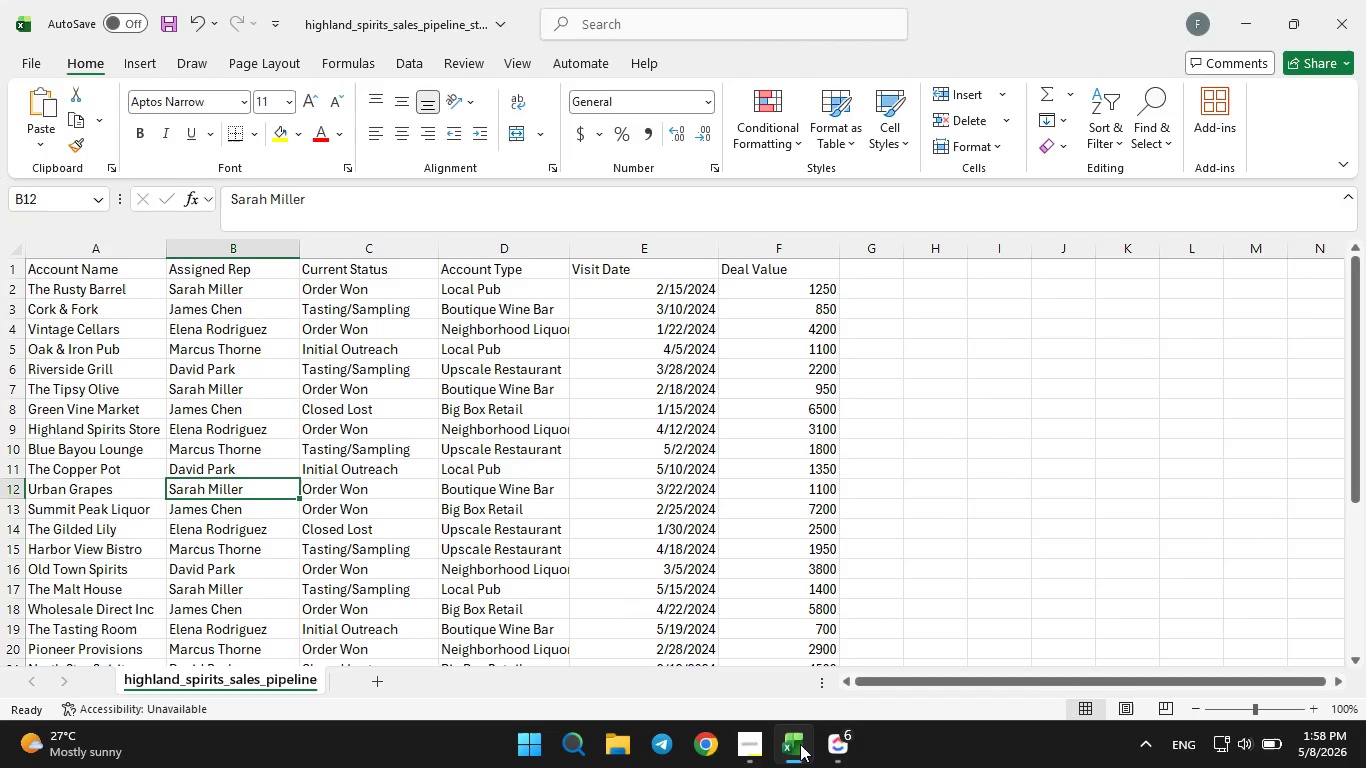 
left_click([800, 744])
 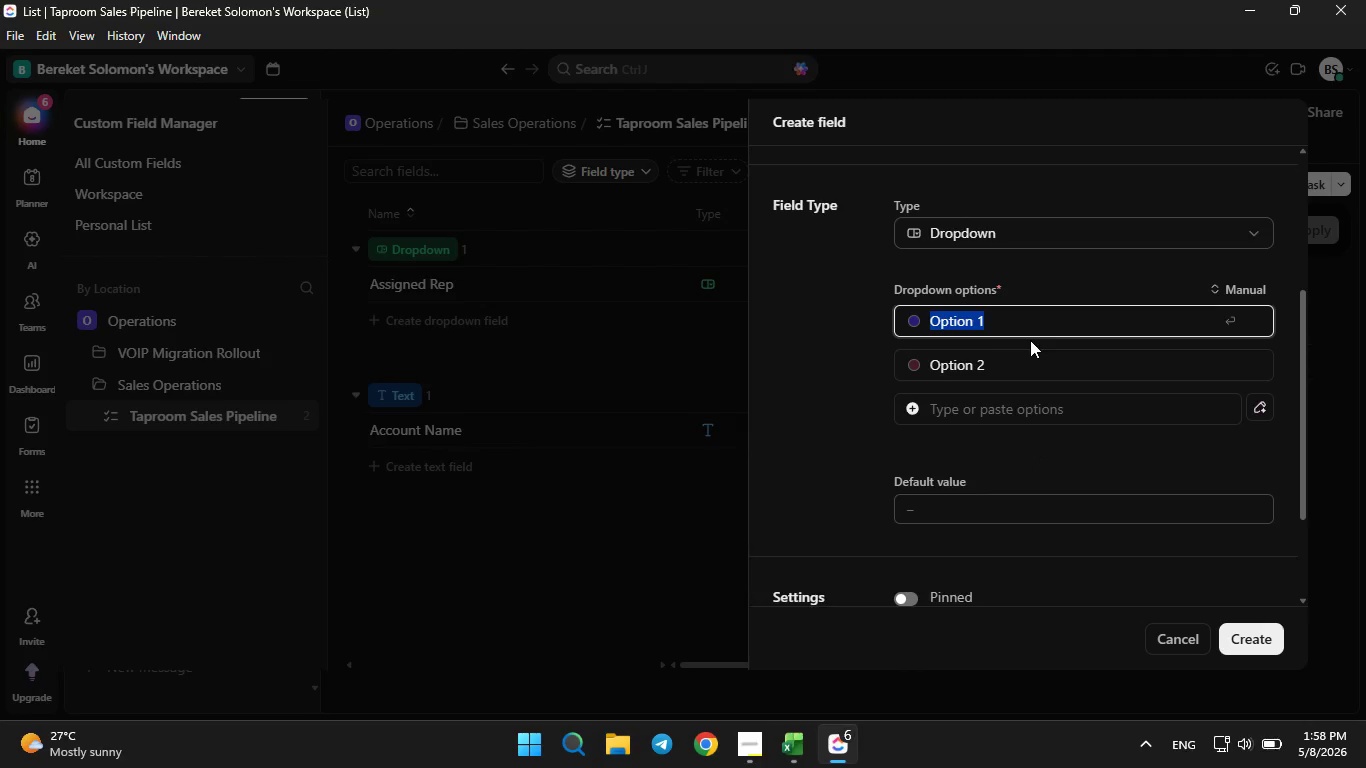 
key(Backspace)
type(Initial Outreach)
 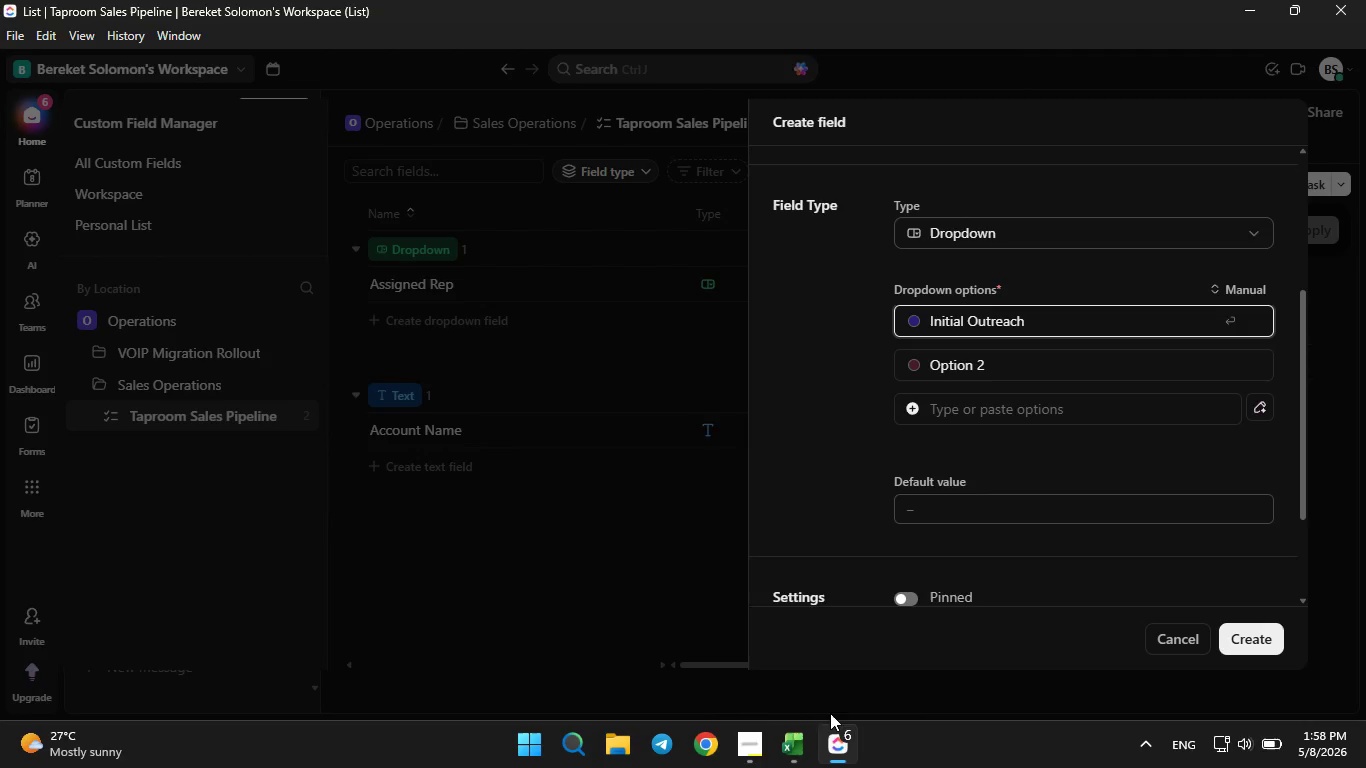 
left_click([797, 757])
 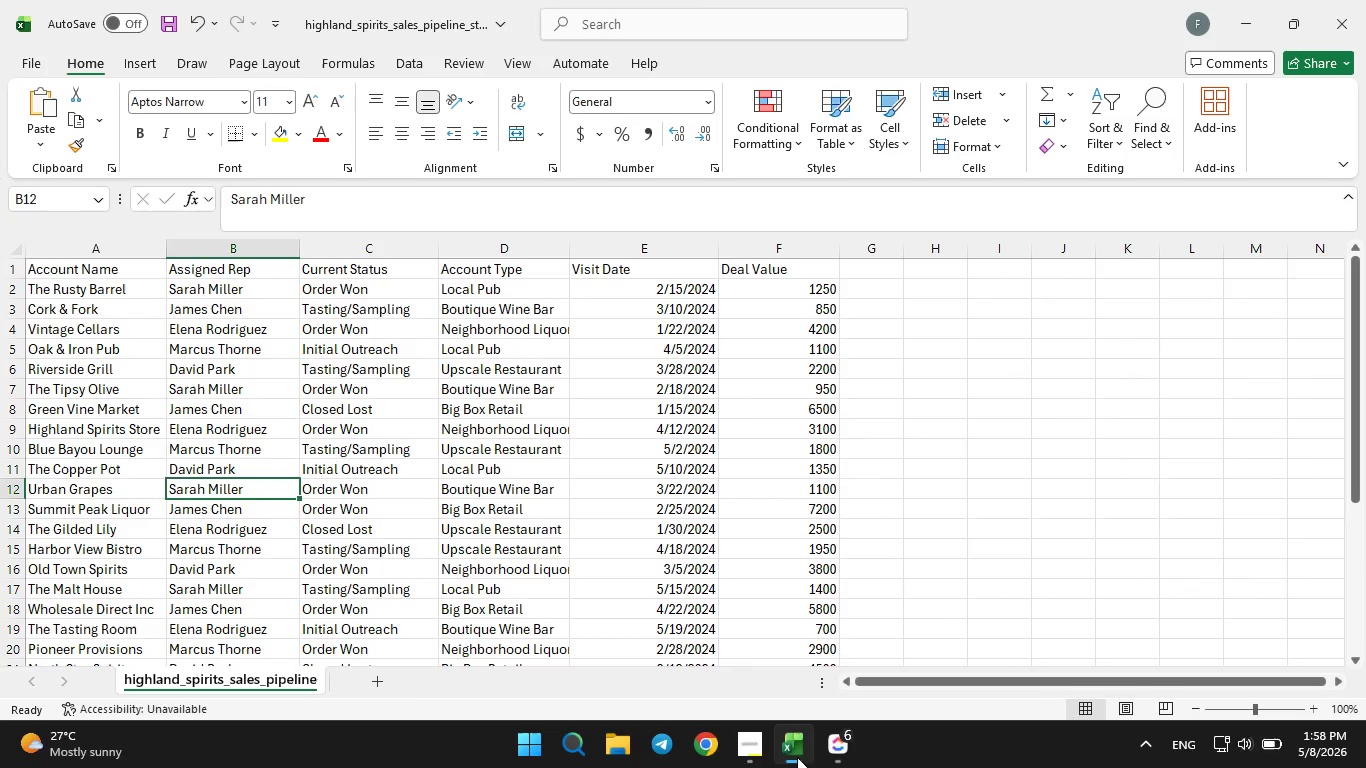 
left_click([797, 757])
 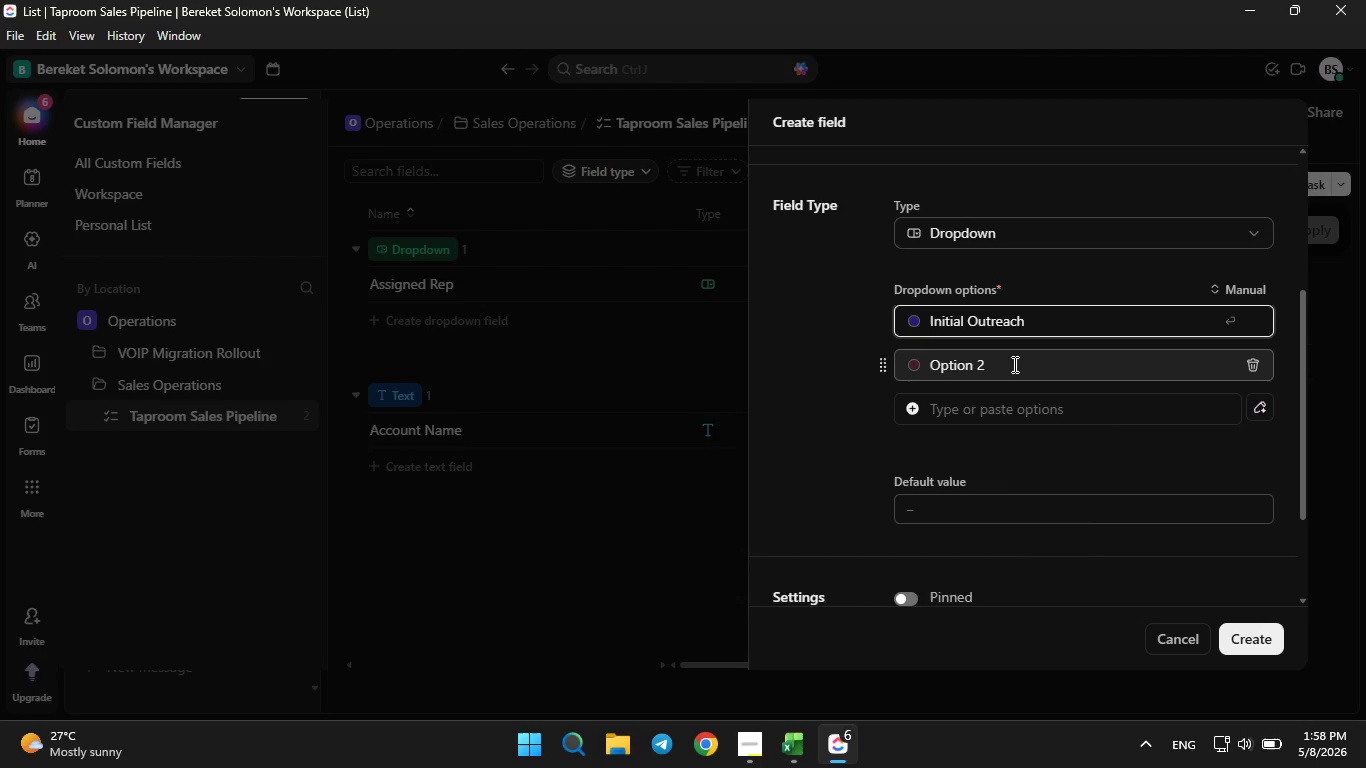 
left_click([1013, 364])
 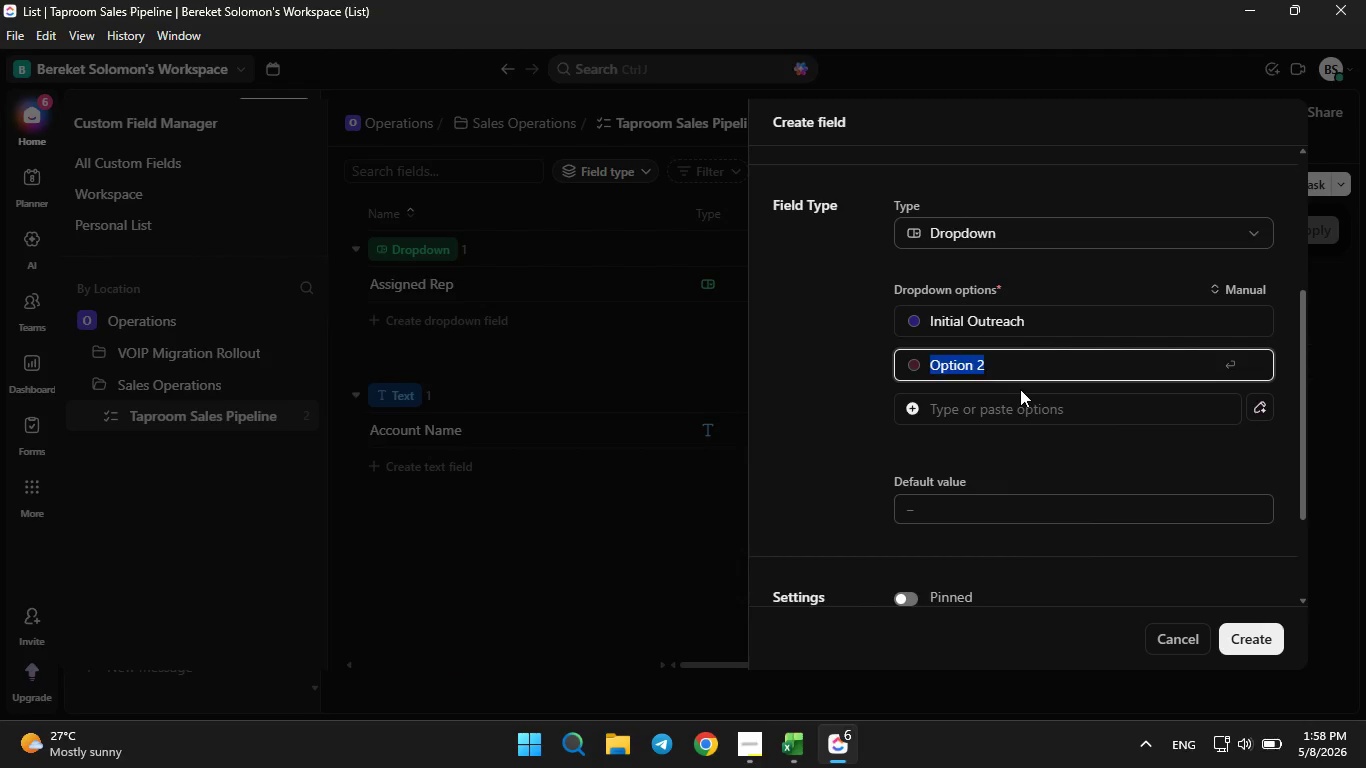 
key(Backspace)
type(Tasting/Sampling)
 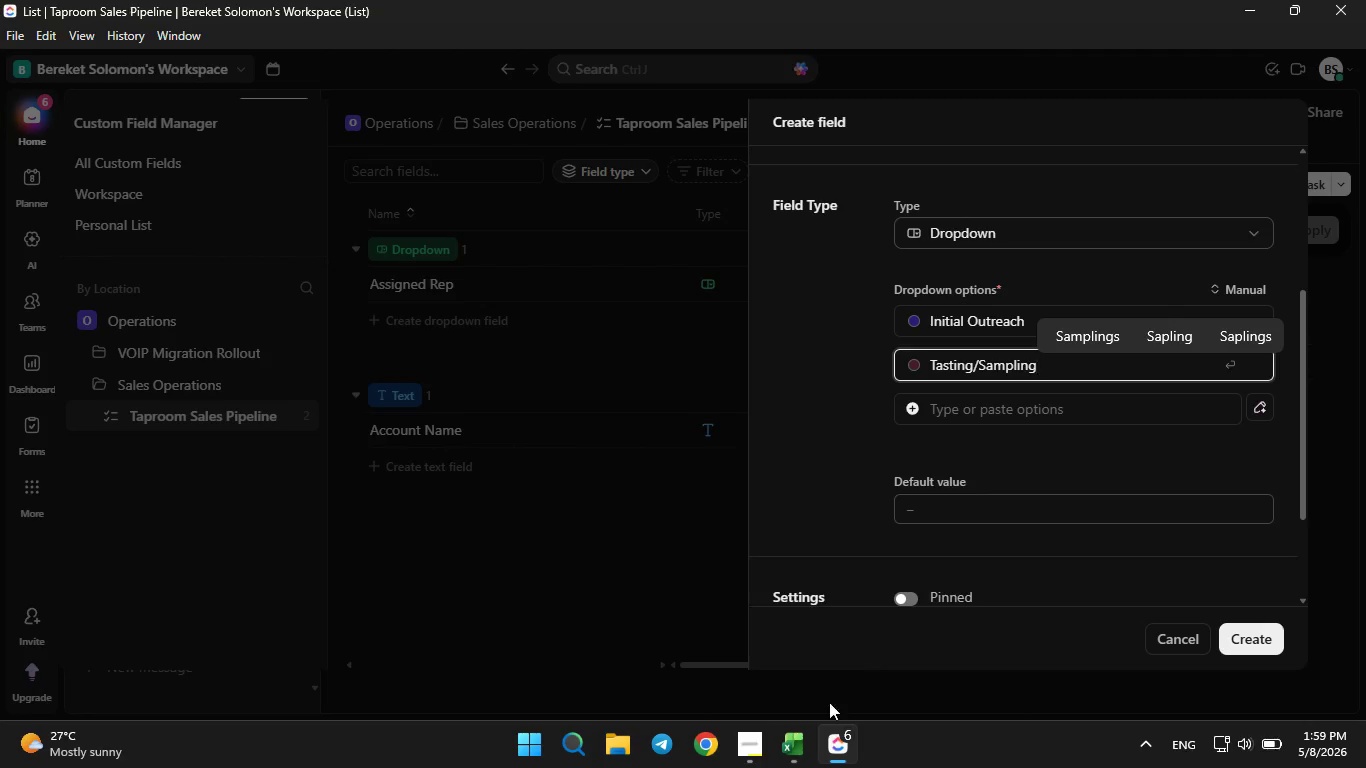 
left_click([788, 760])
 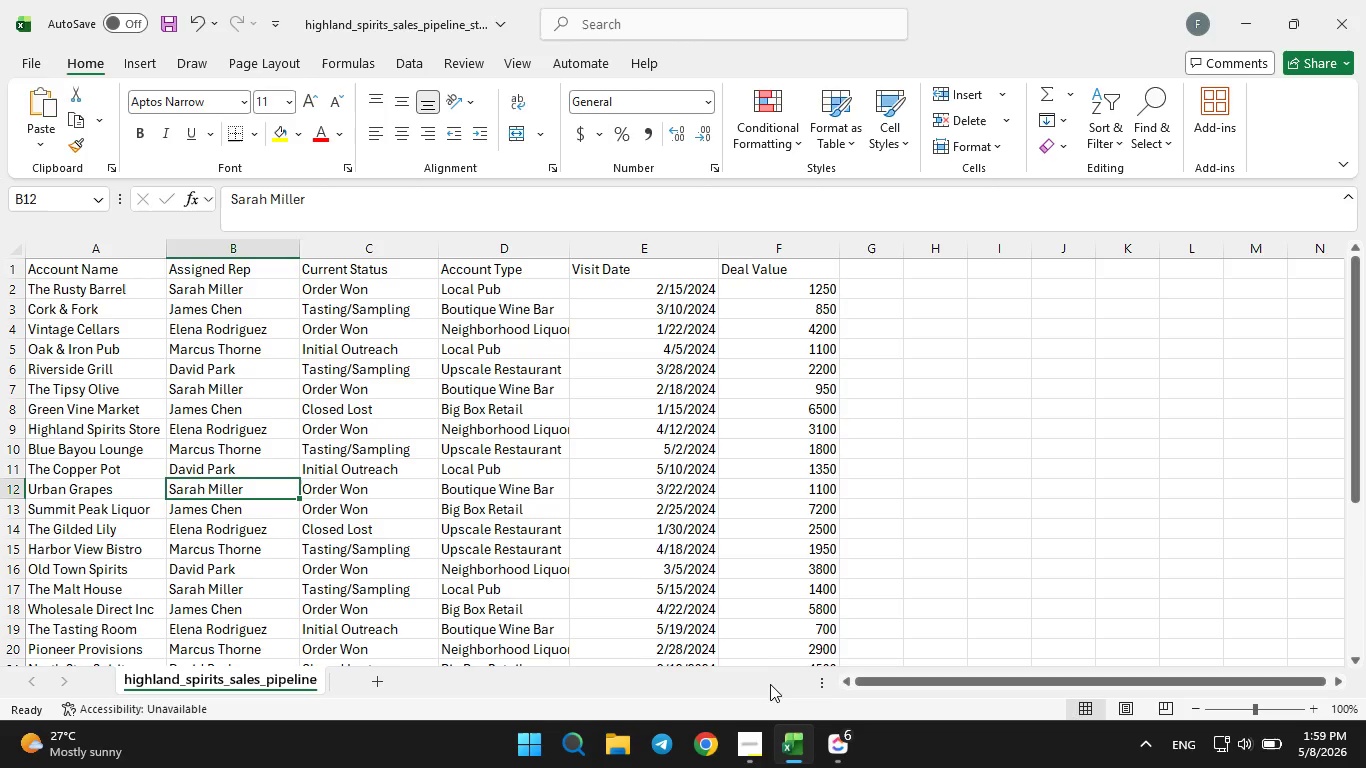 
wait(5.36)
 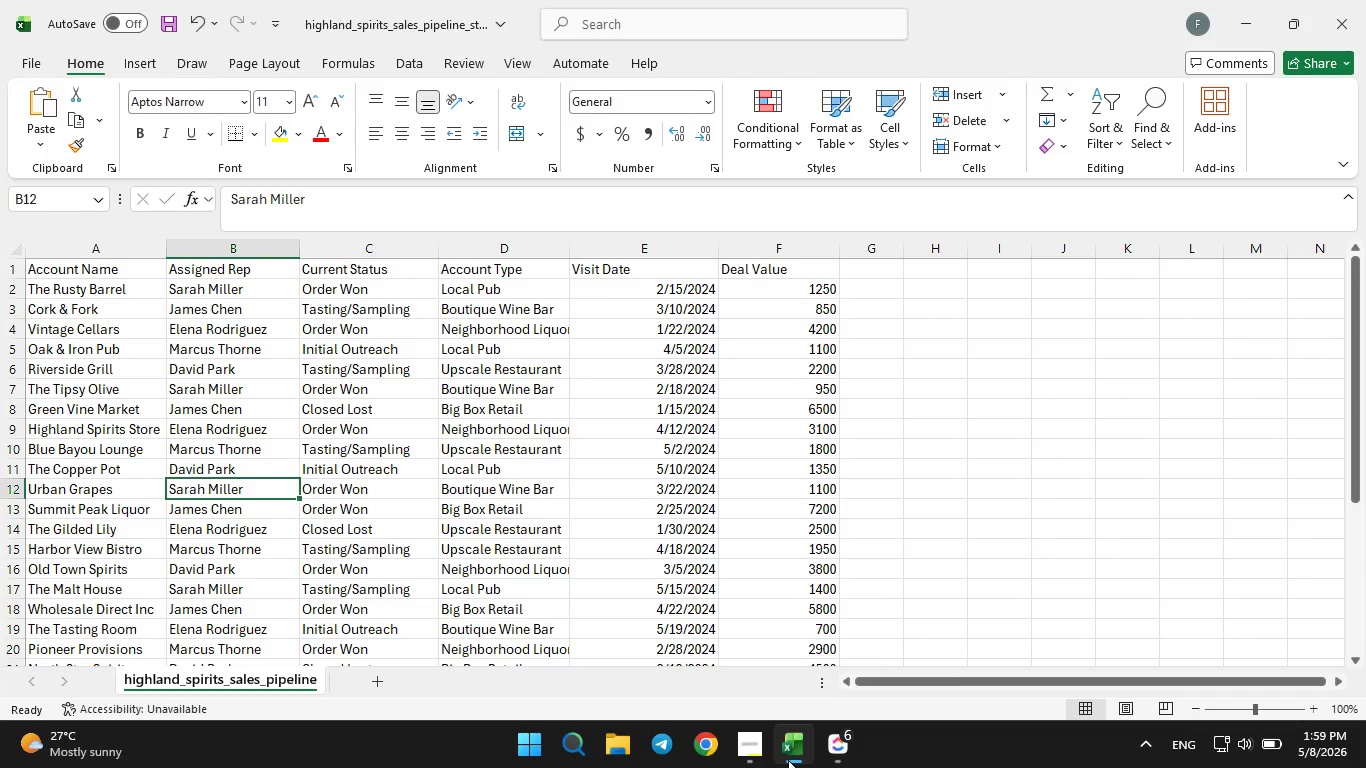 
scroll: coordinate [723, 608], scroll_direction: down, amount: 4.0
 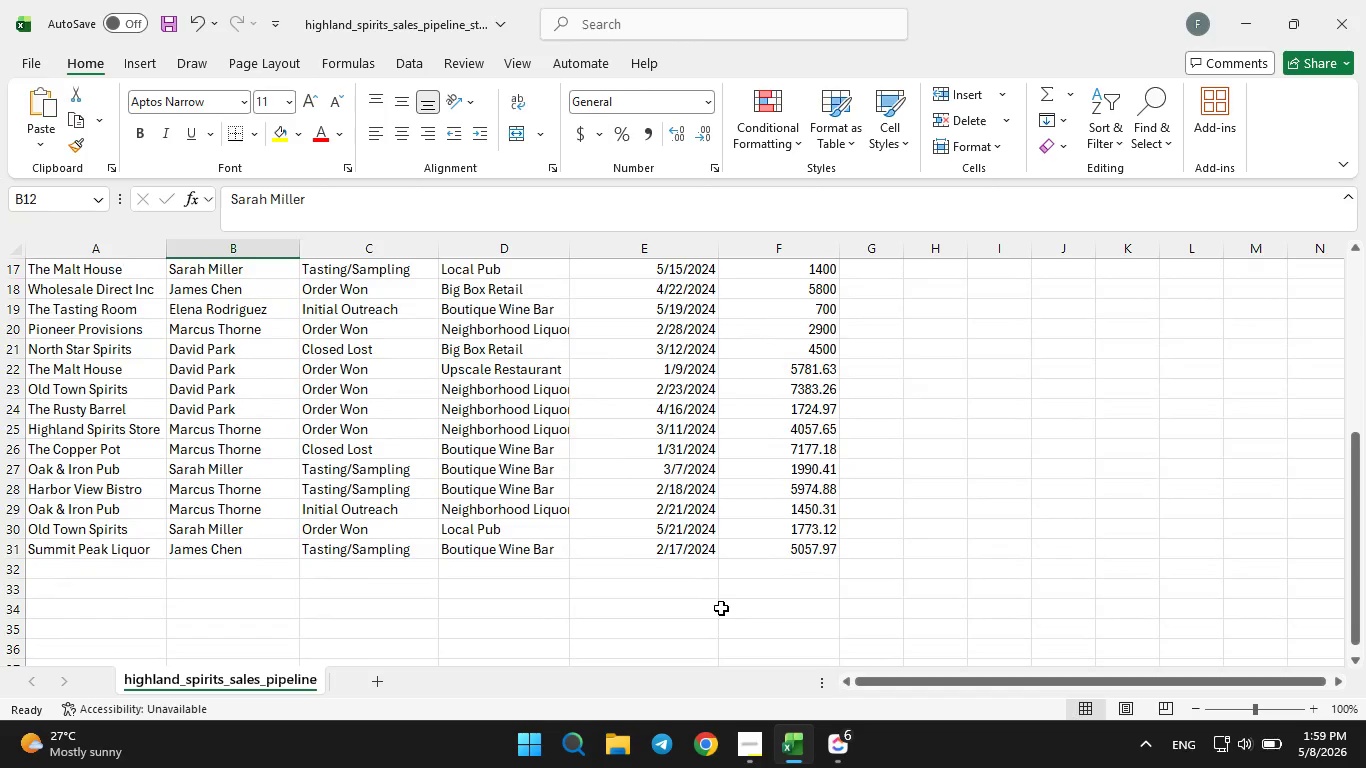 
scroll: coordinate [721, 608], scroll_direction: up, amount: 2.0
 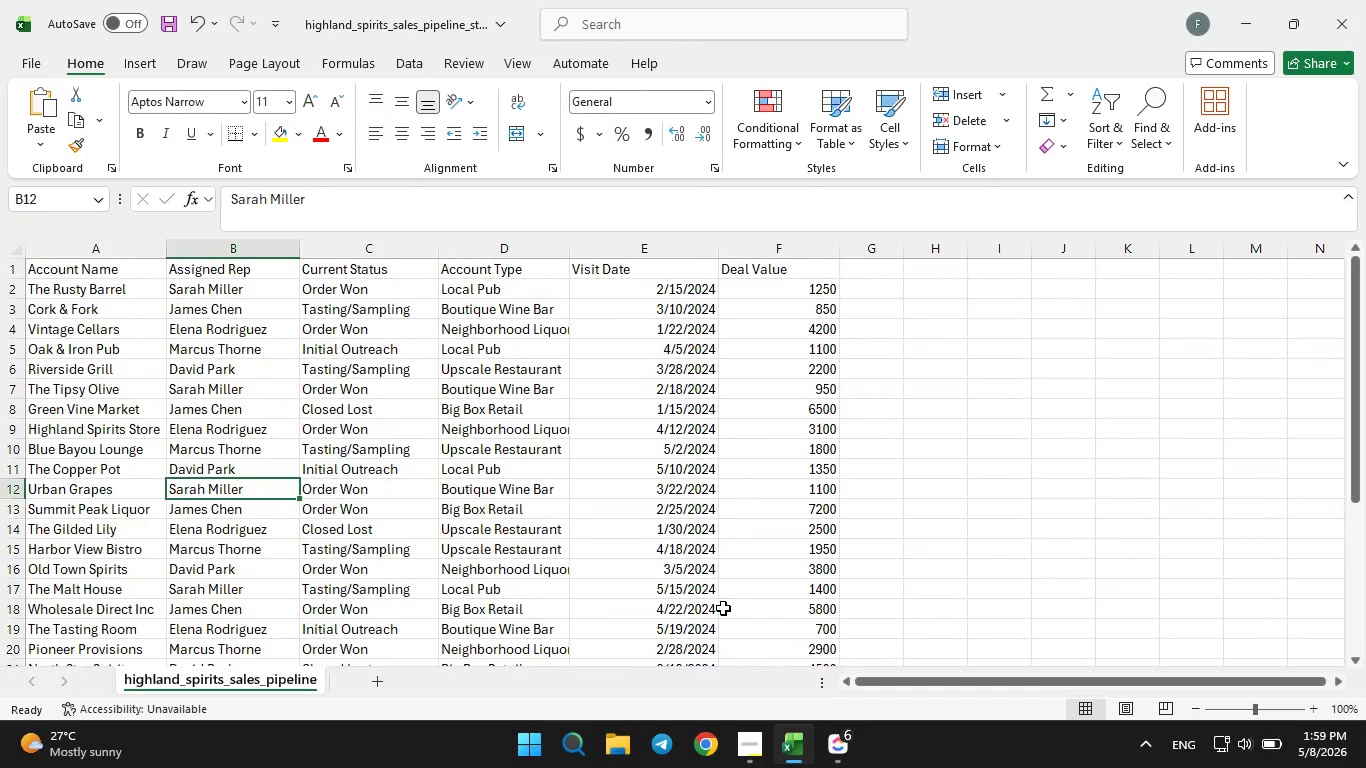 
left_click([861, 754])
 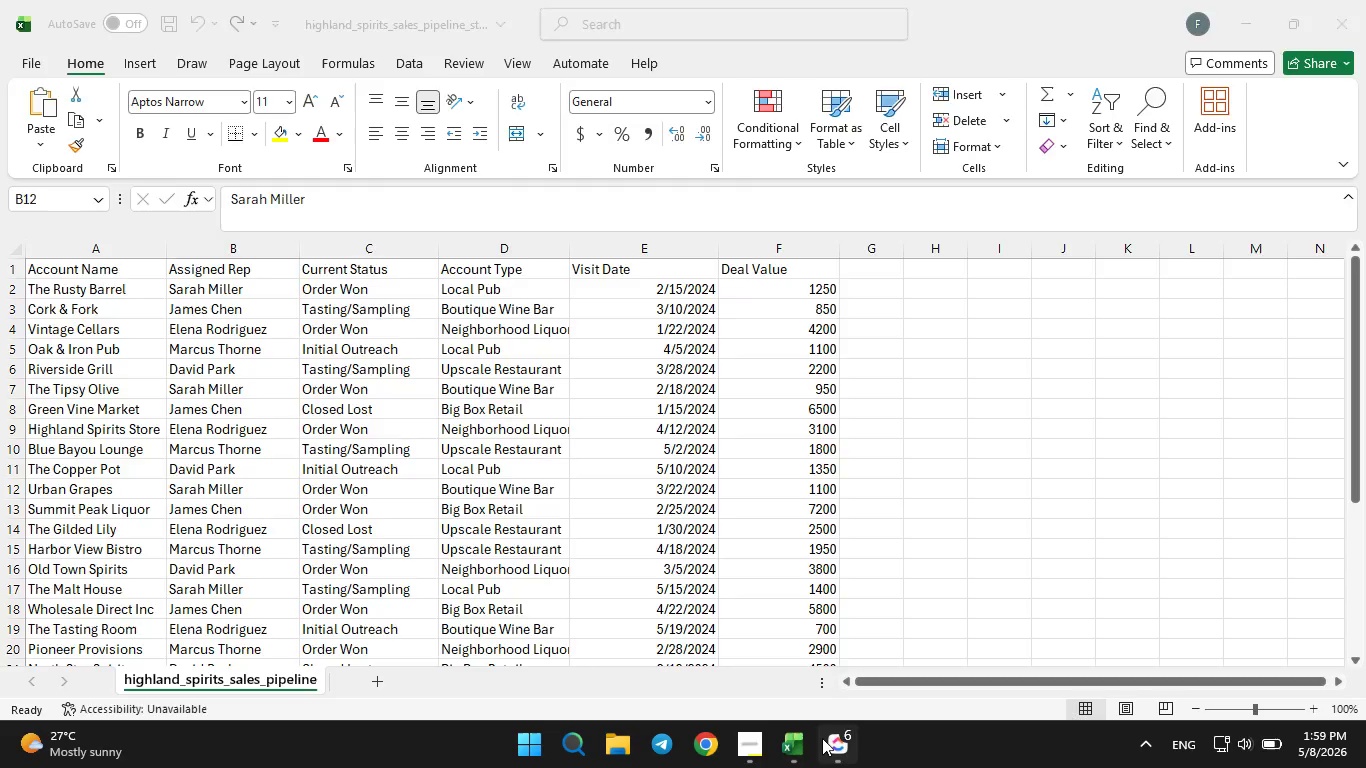 
left_click([822, 738])
 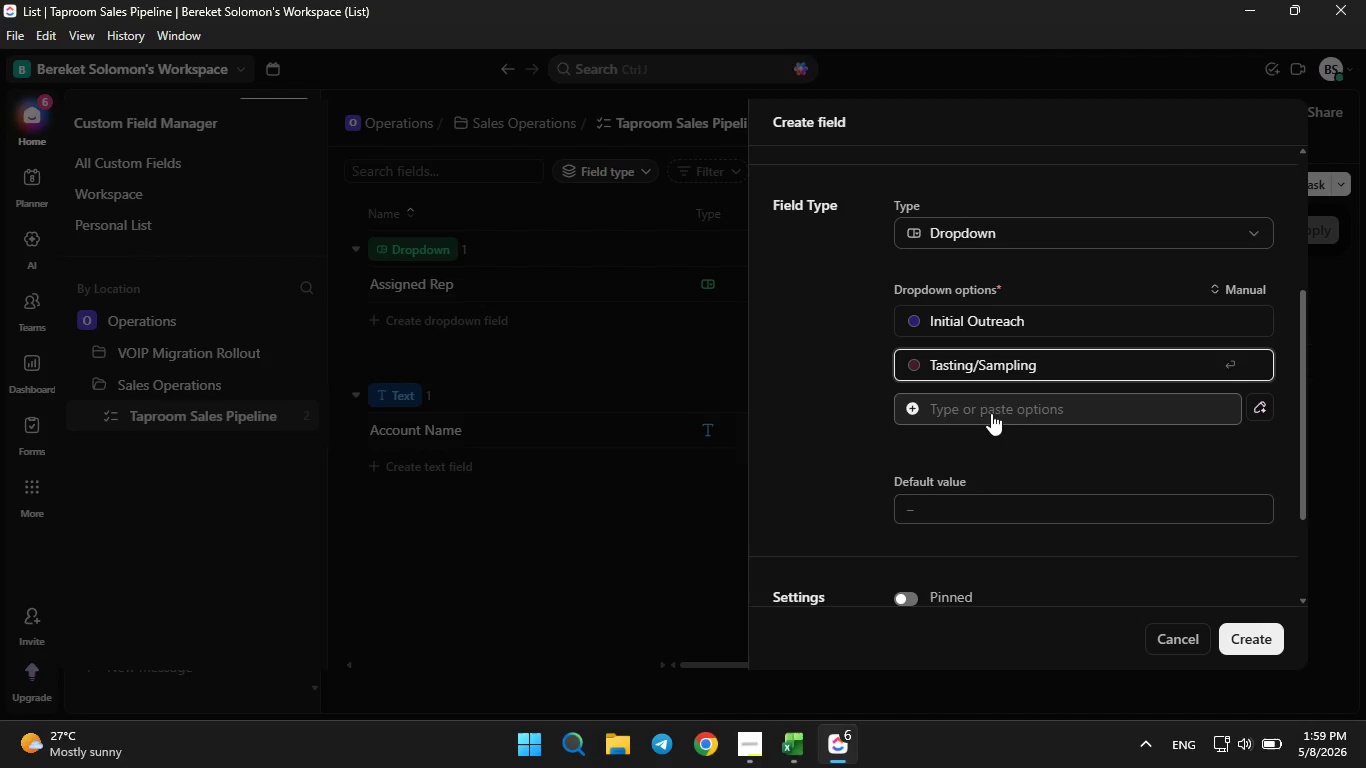 
left_click([997, 406])
 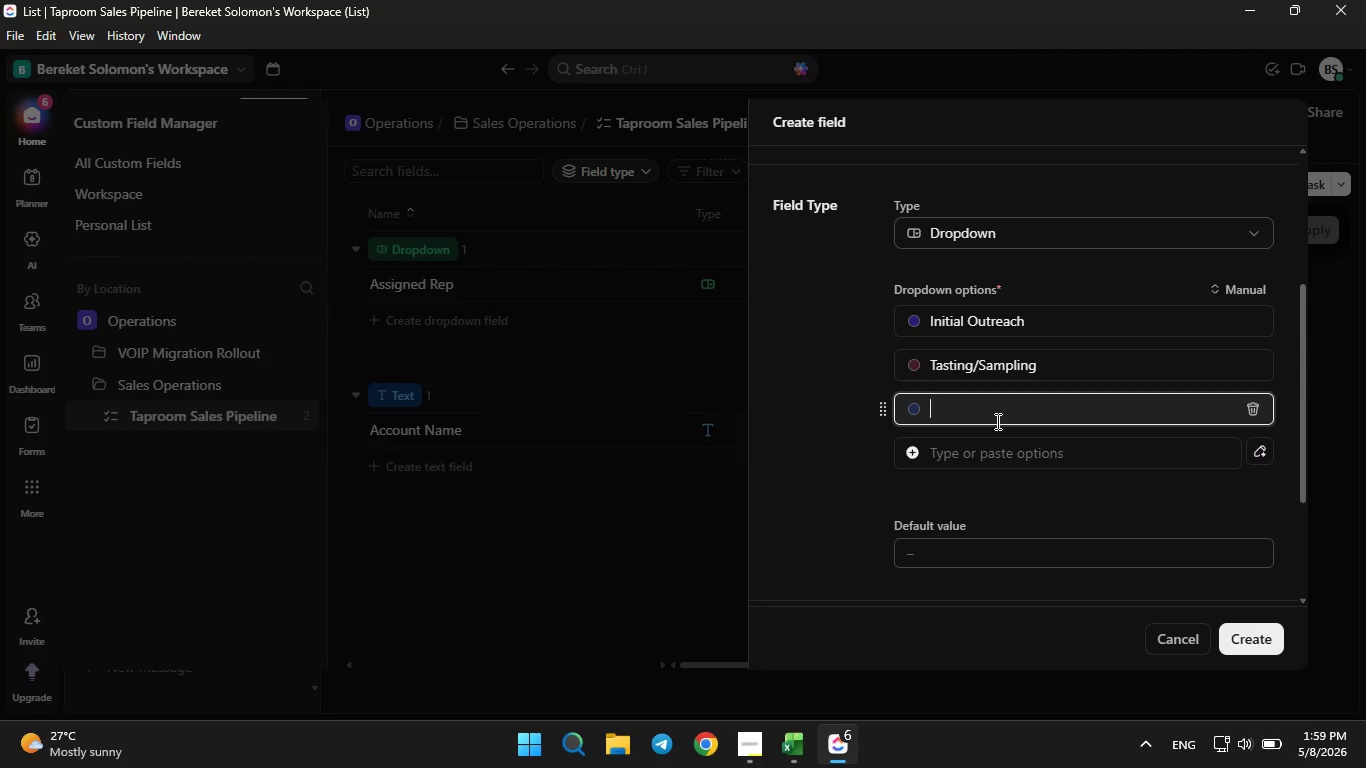 
type(Order Won)
 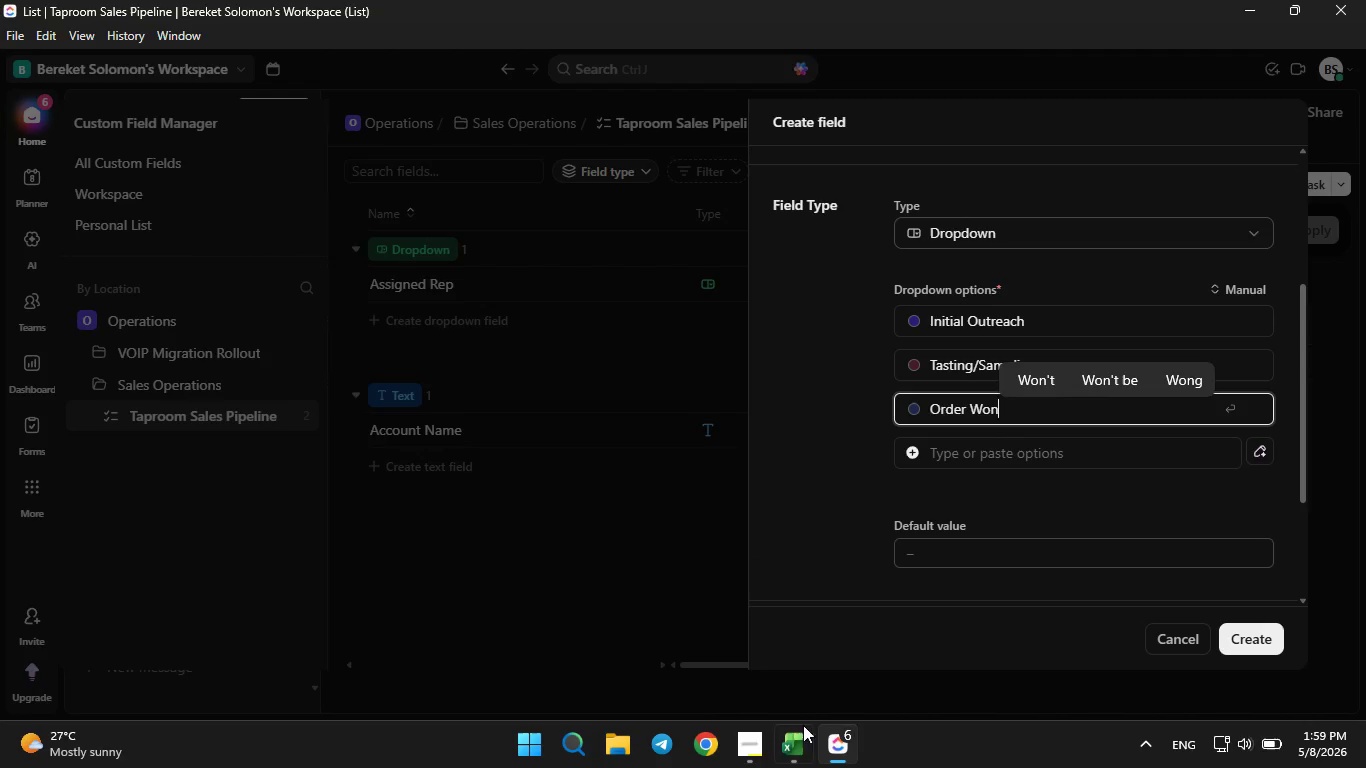 
left_click([797, 750])
 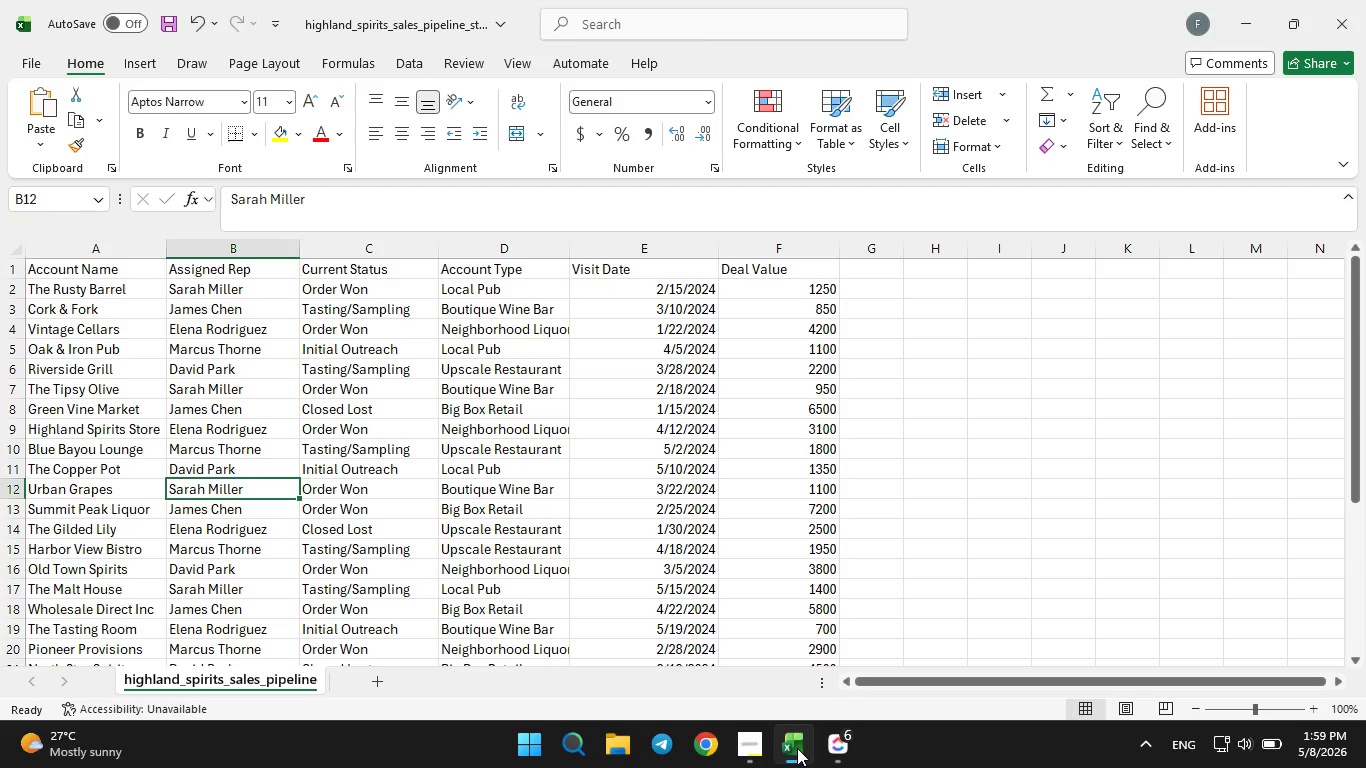 
left_click([796, 748])
 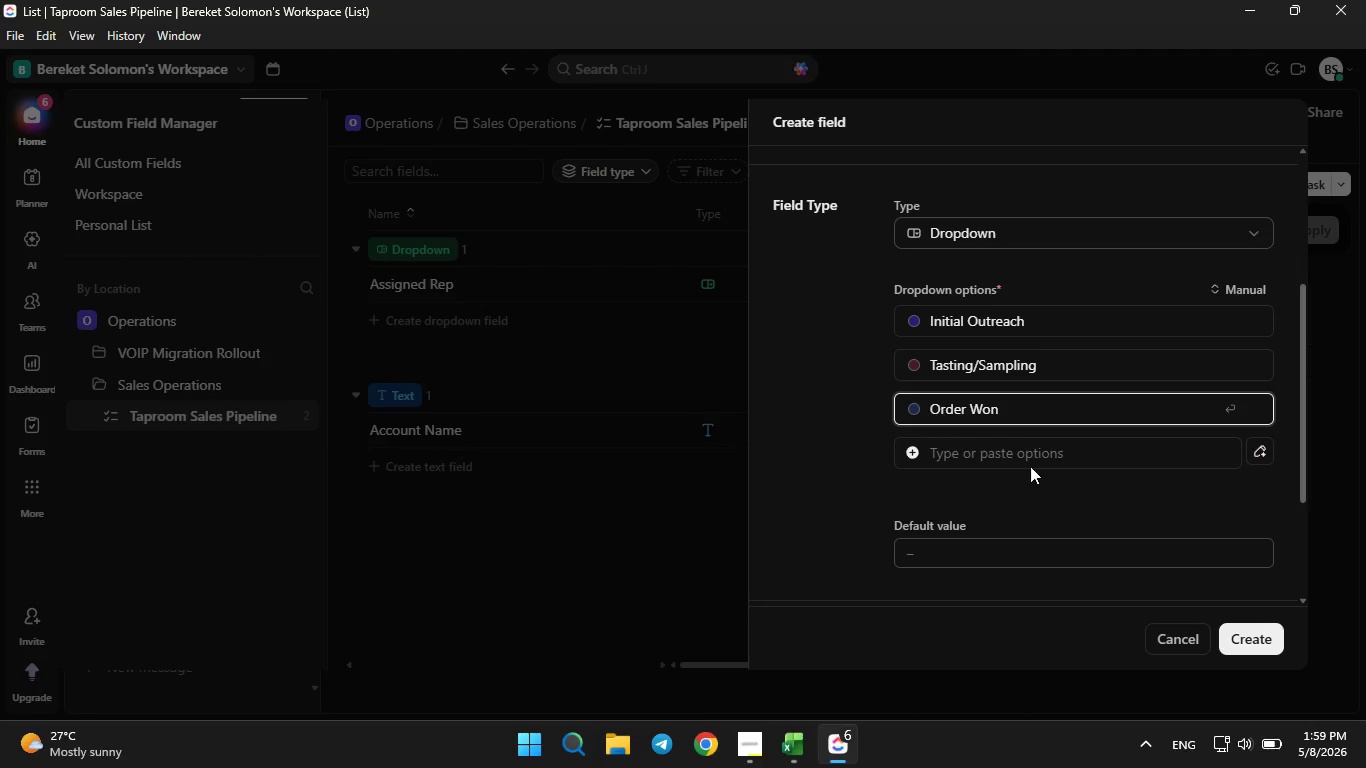 
left_click([1026, 450])
 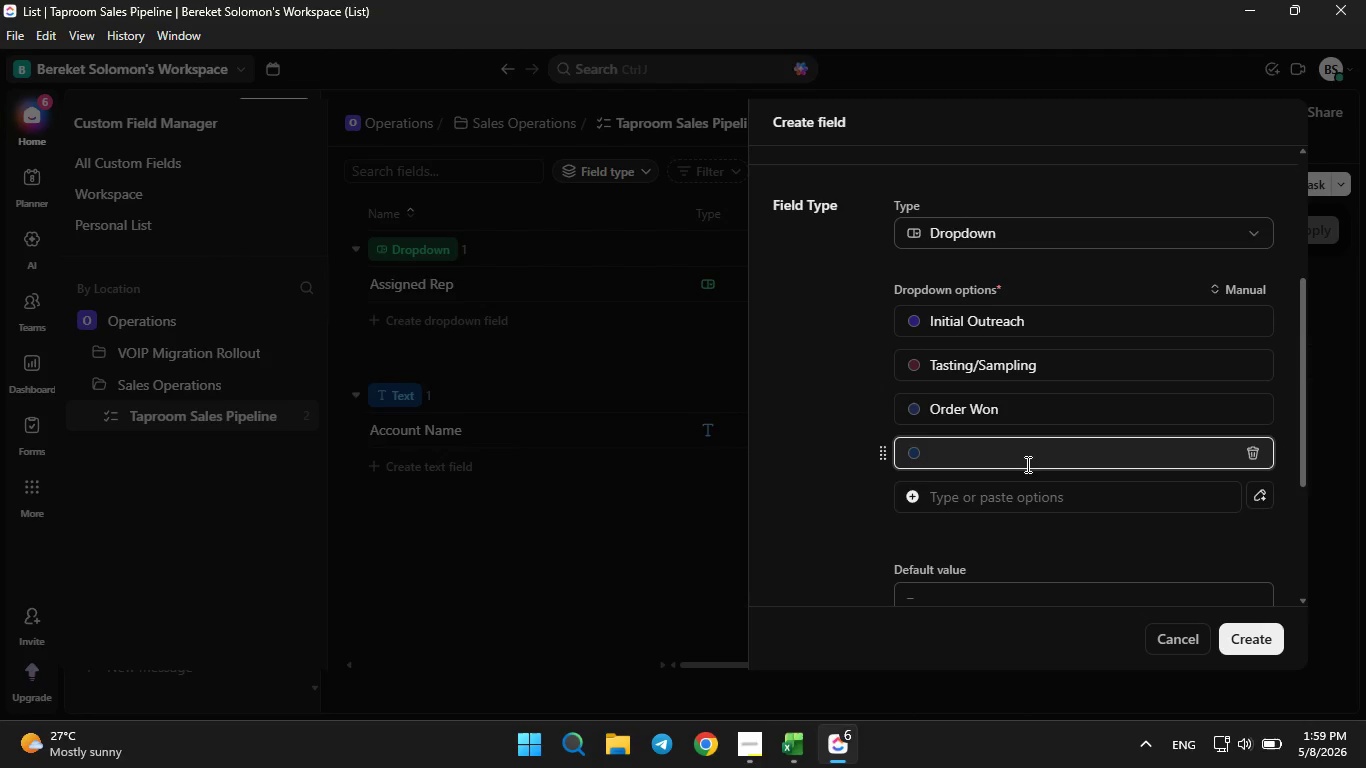 
type(Closed Lost)
 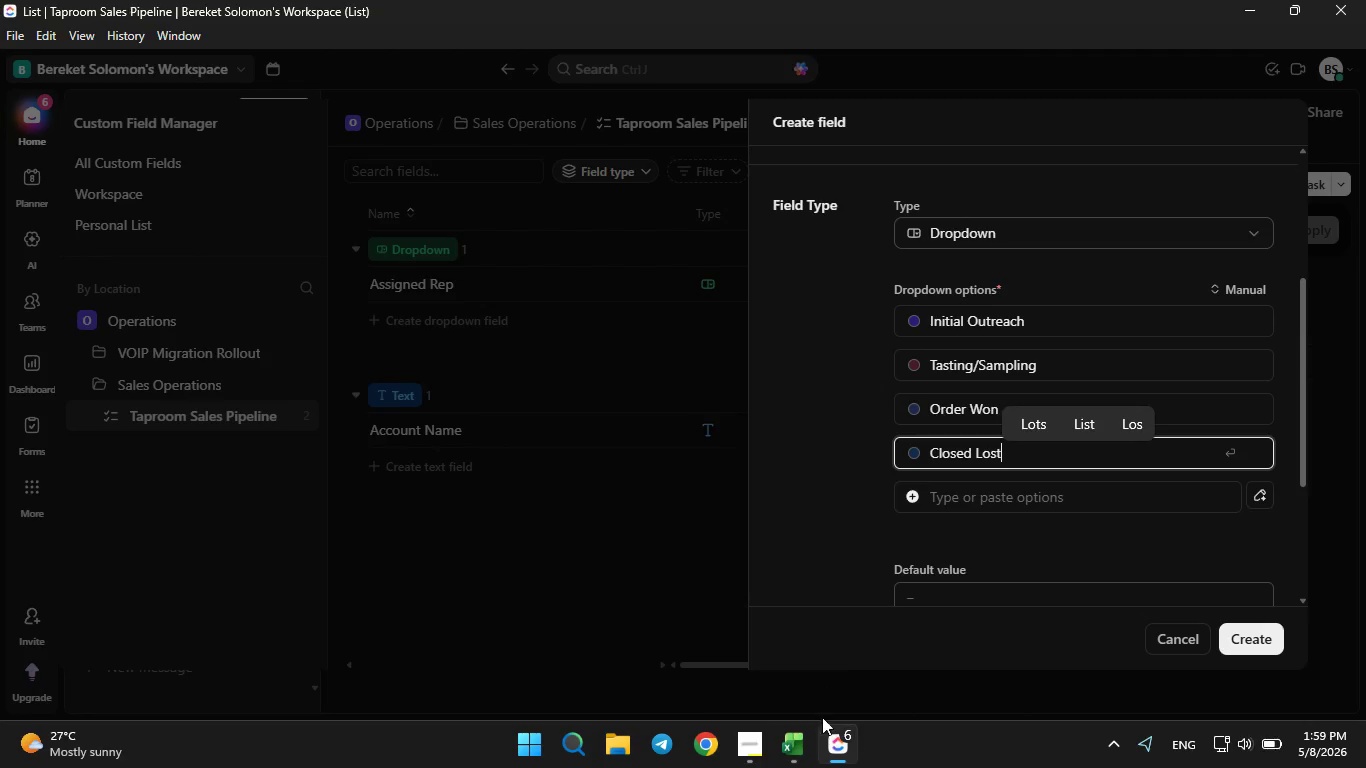 
left_click([793, 756])
 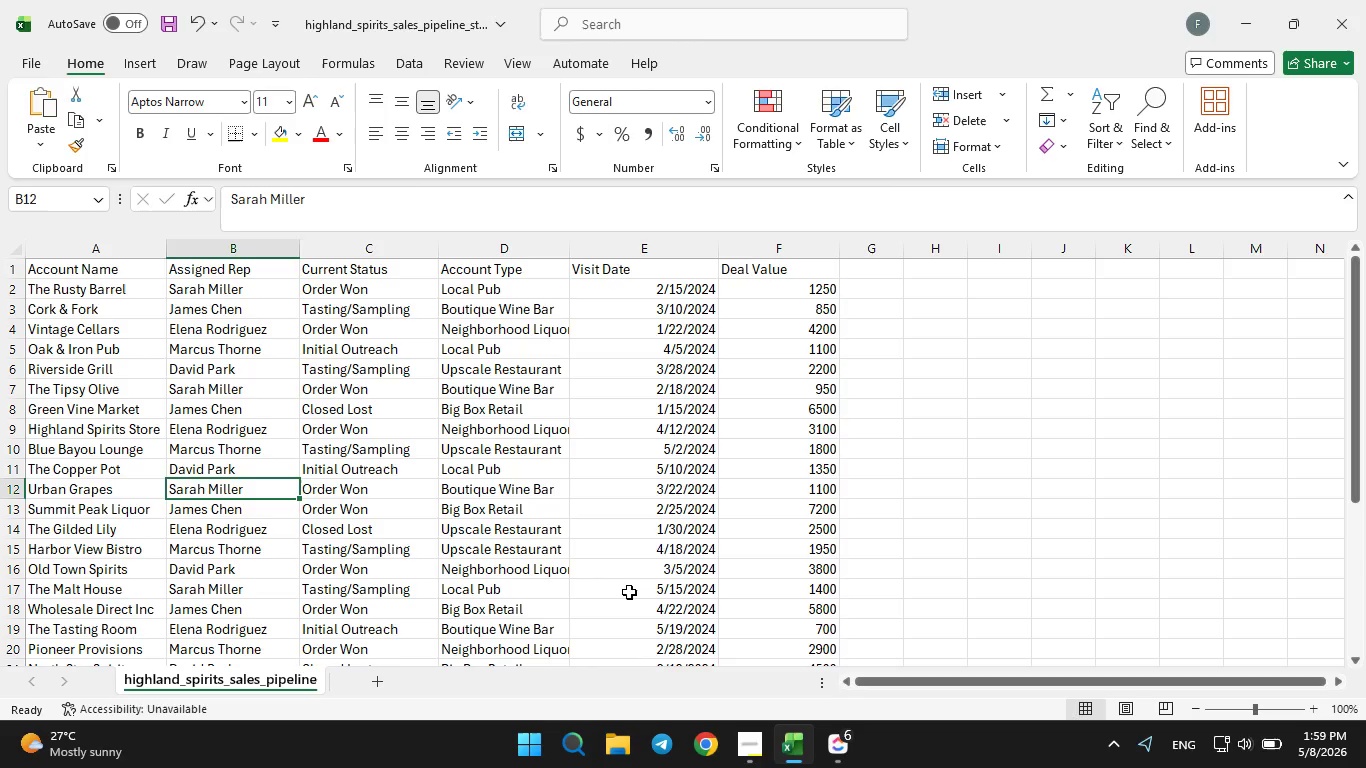 
wait(6.67)
 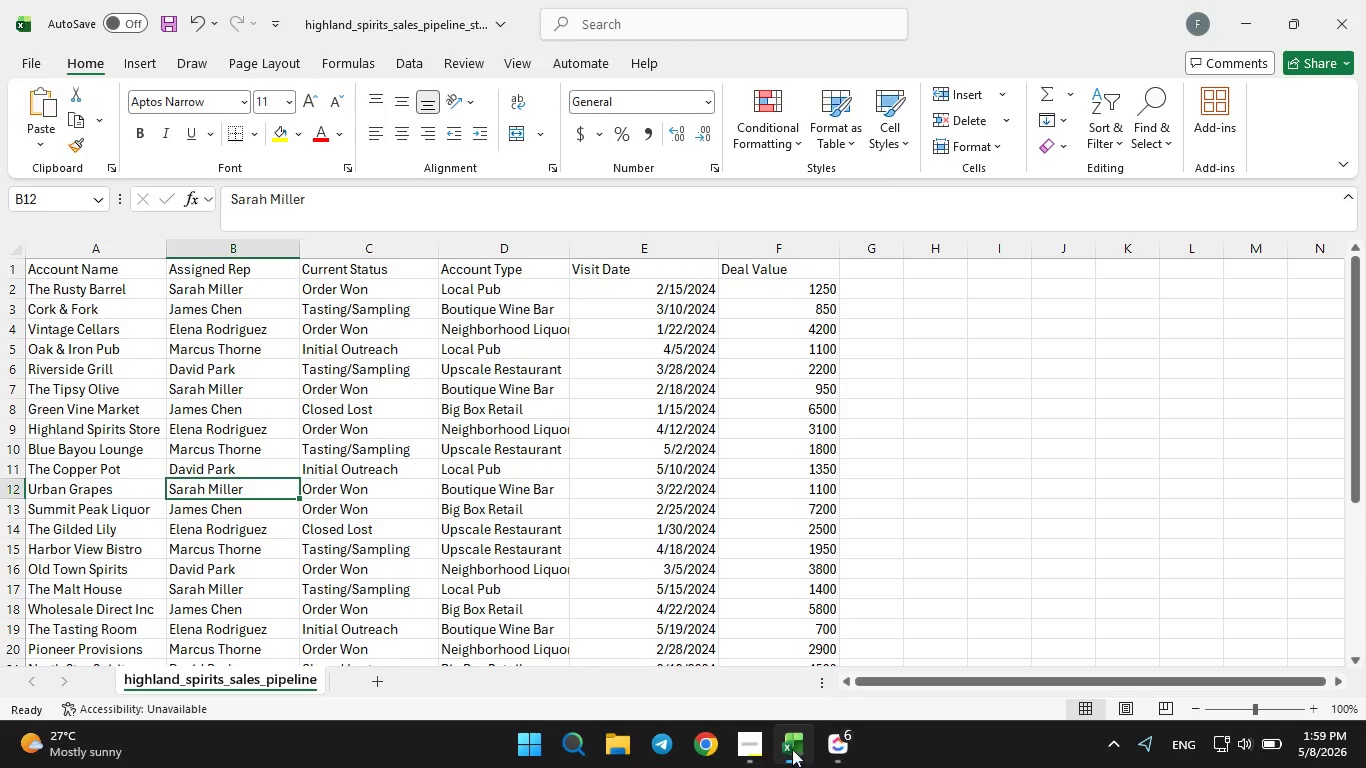 
scroll: coordinate [629, 594], scroll_direction: down, amount: 4.0
 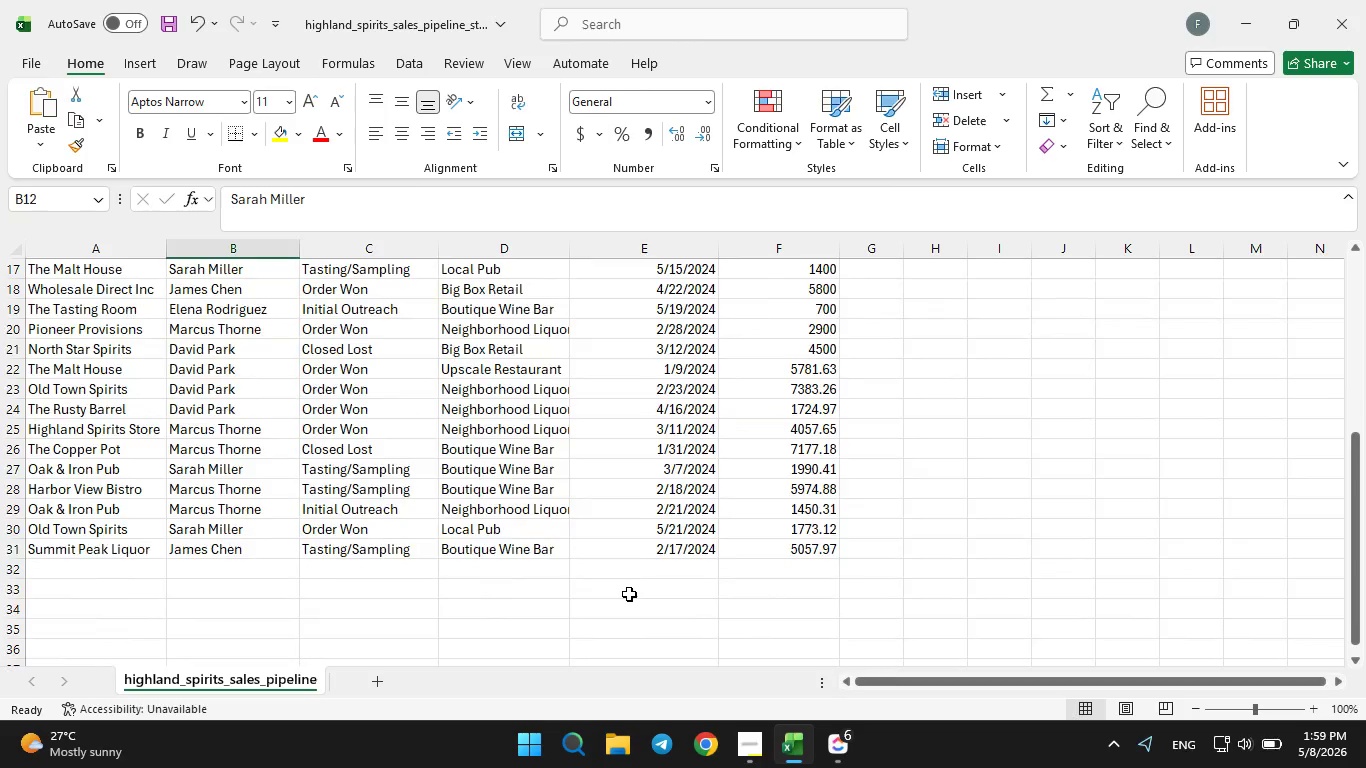 
scroll: coordinate [629, 591], scroll_direction: up, amount: 6.0
 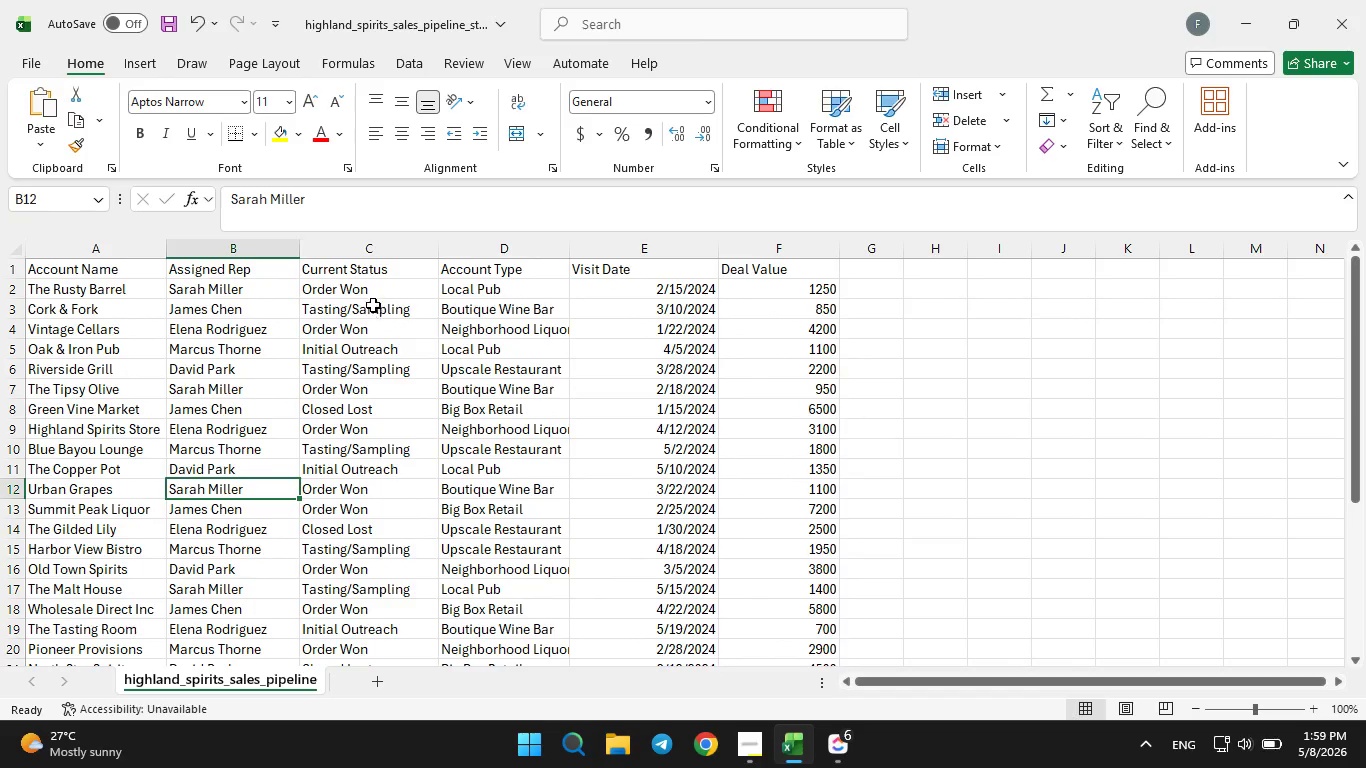 
left_click([372, 296])
 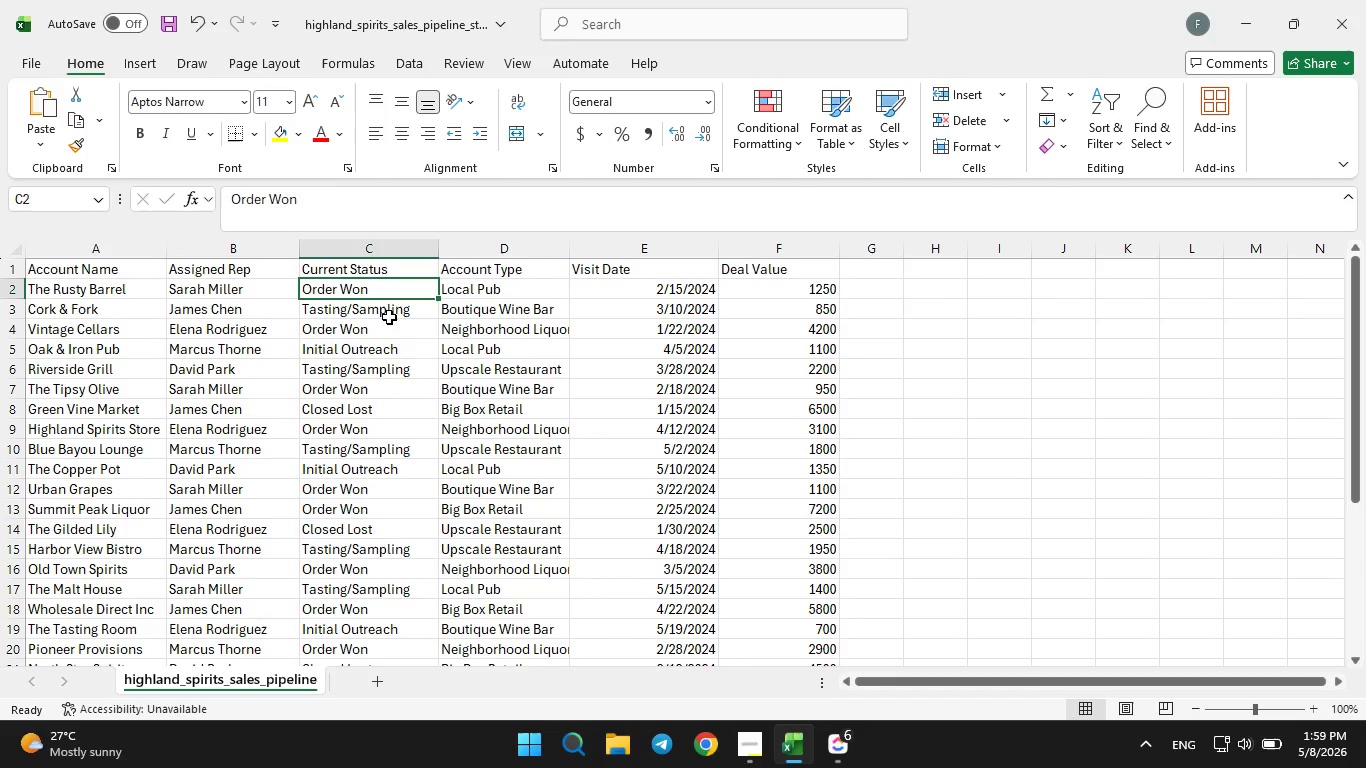 
key(ArrowDown)
 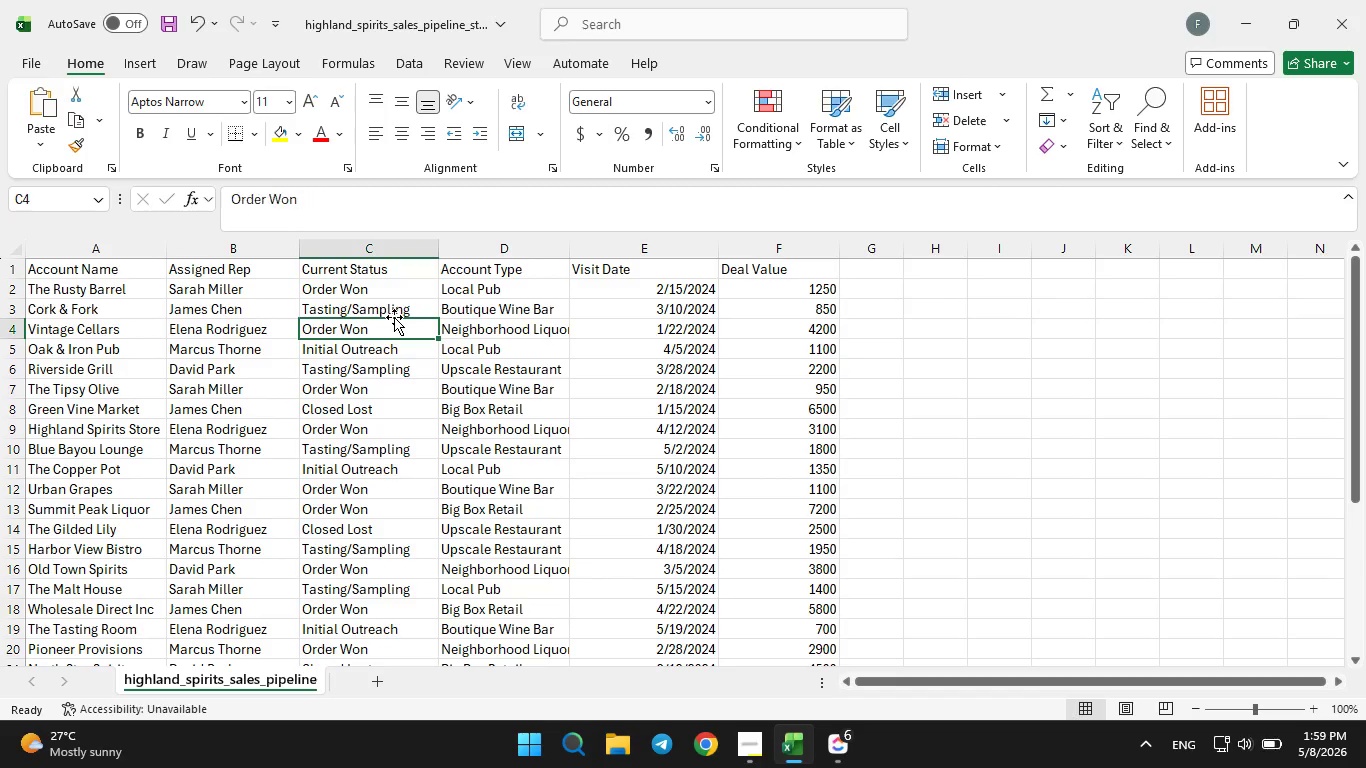 
key(ArrowDown)
 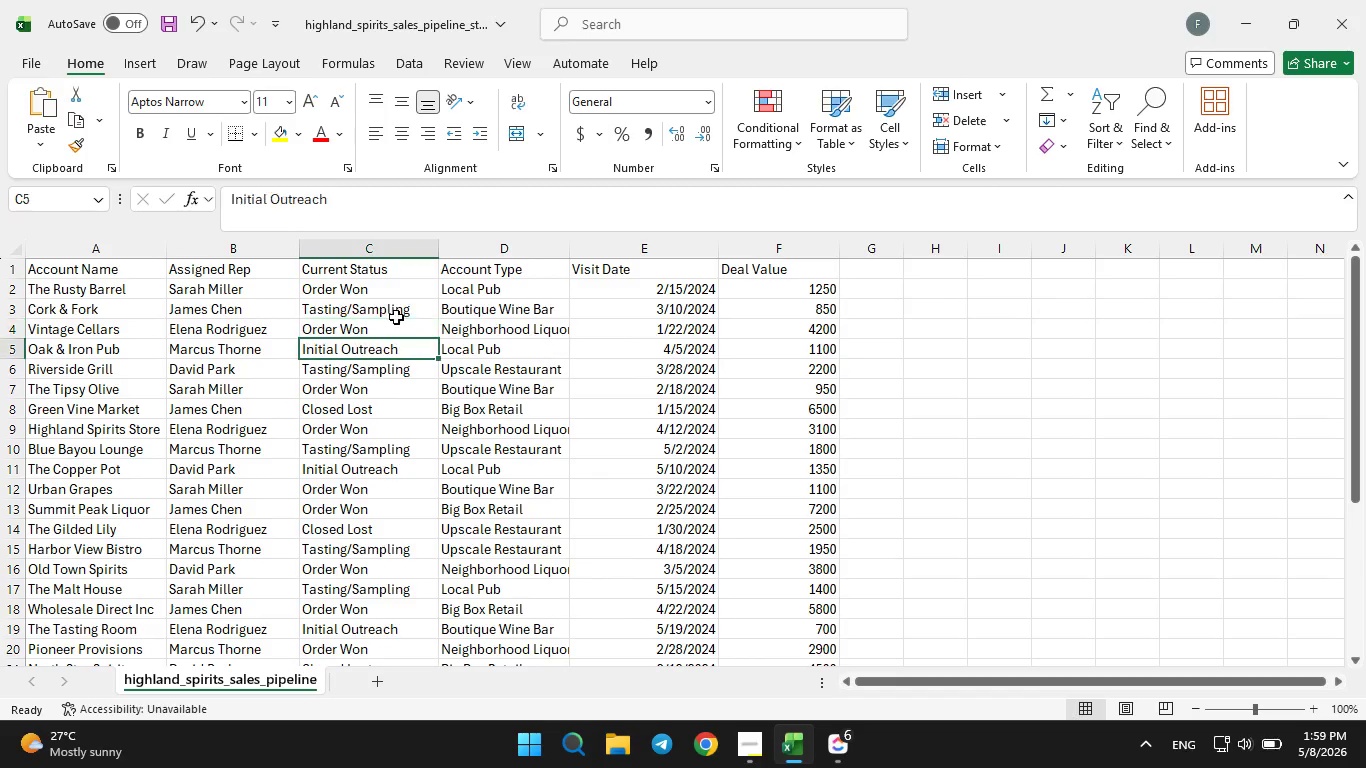 
key(ArrowDown)
 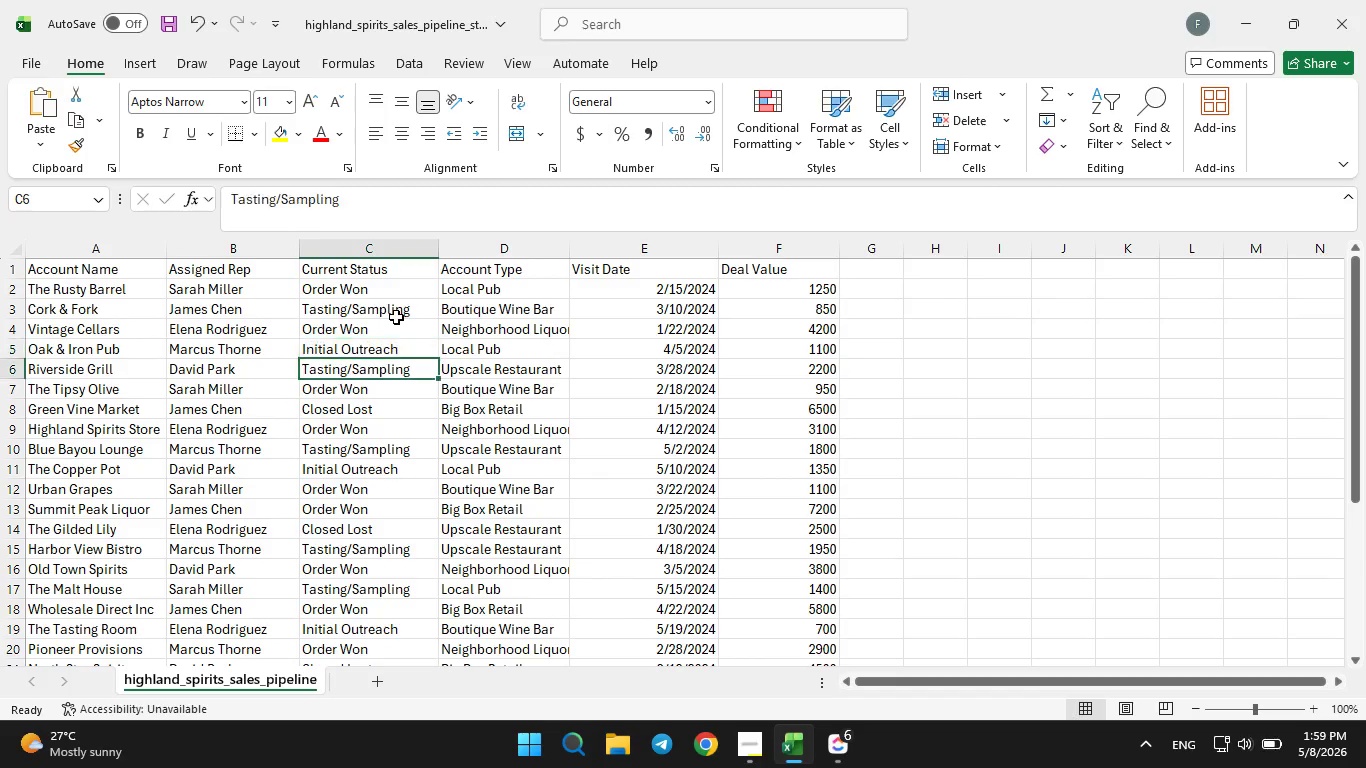 
key(ArrowDown)
 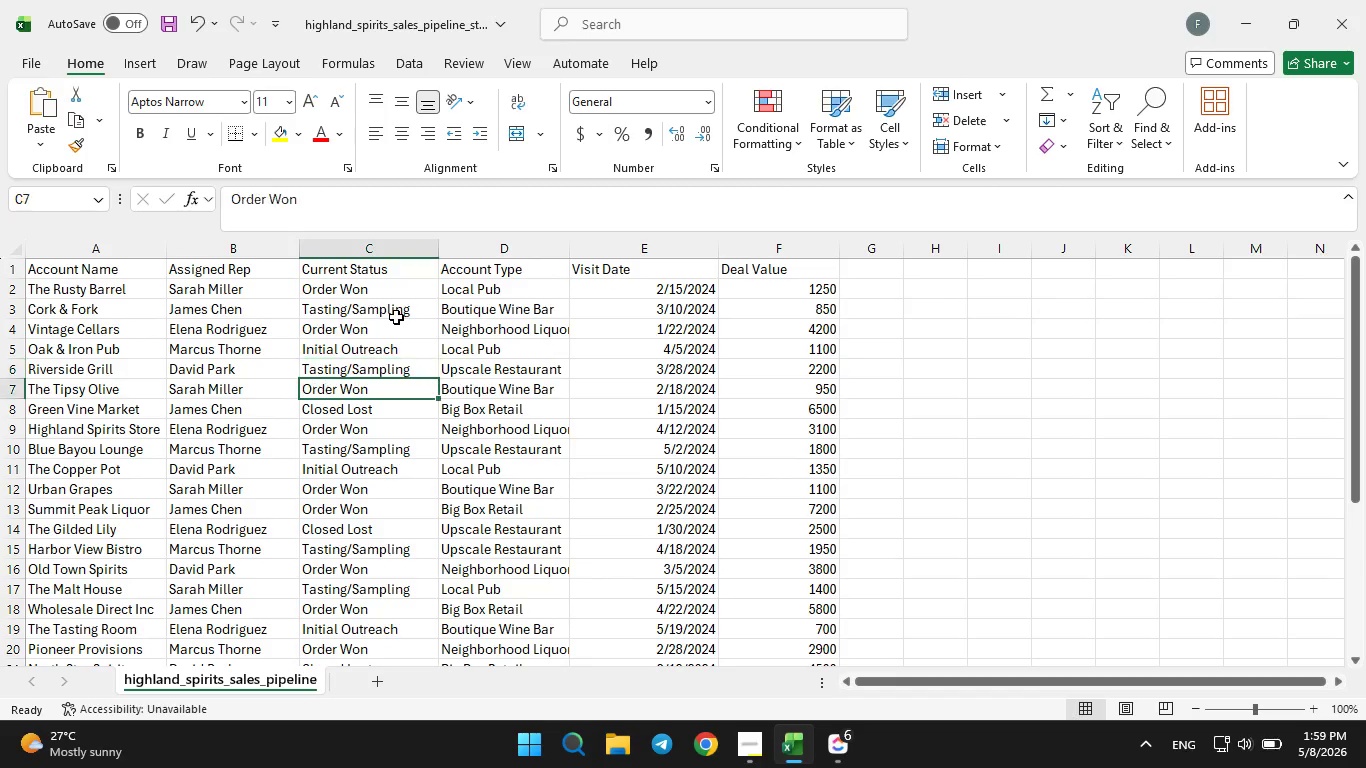 
key(ArrowDown)
 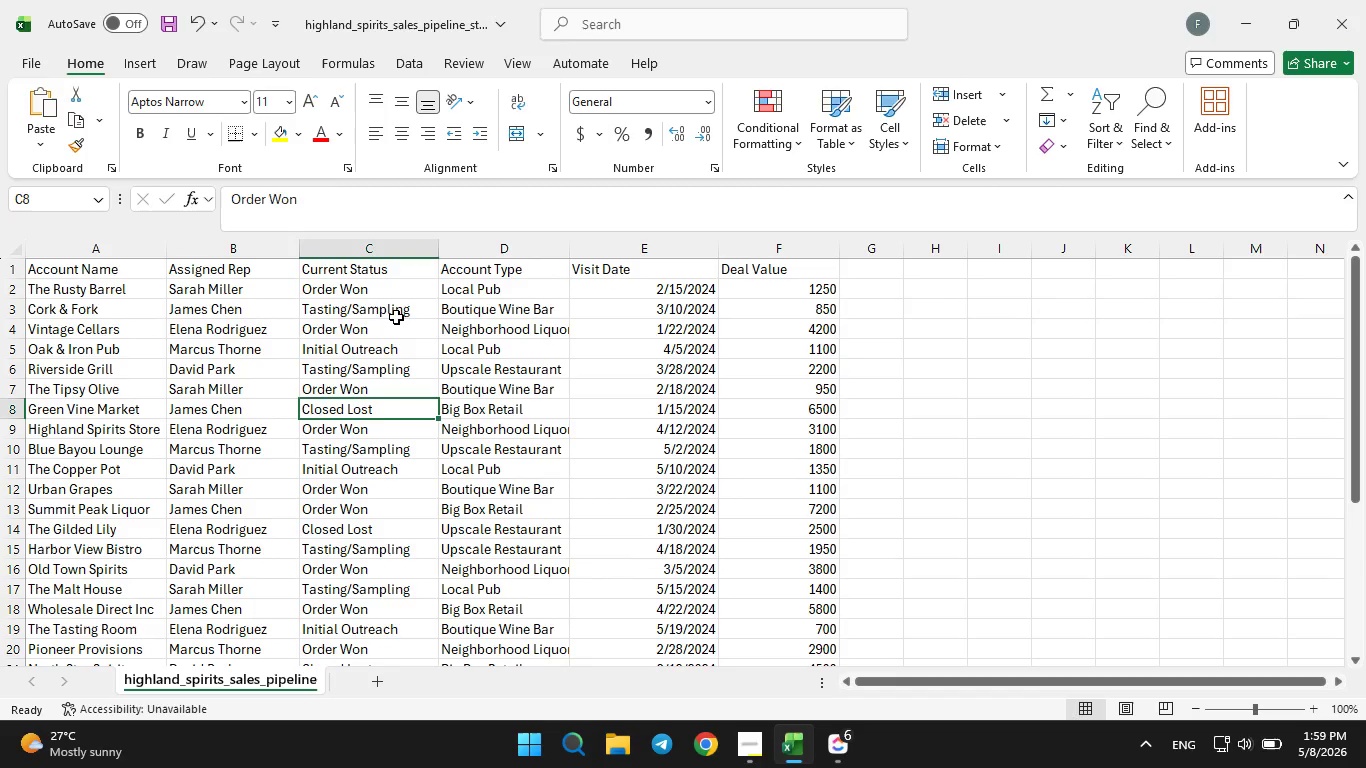 
key(ArrowDown)
 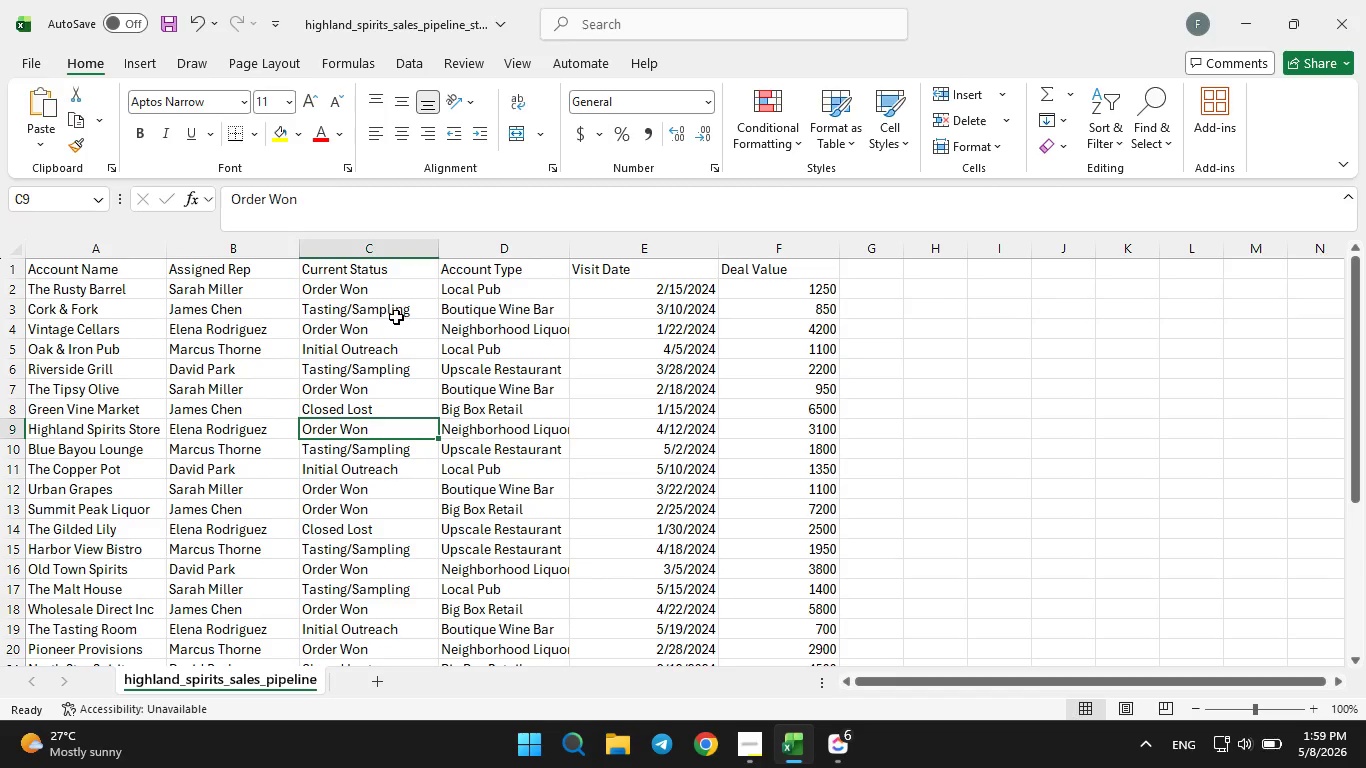 
key(ArrowDown)
 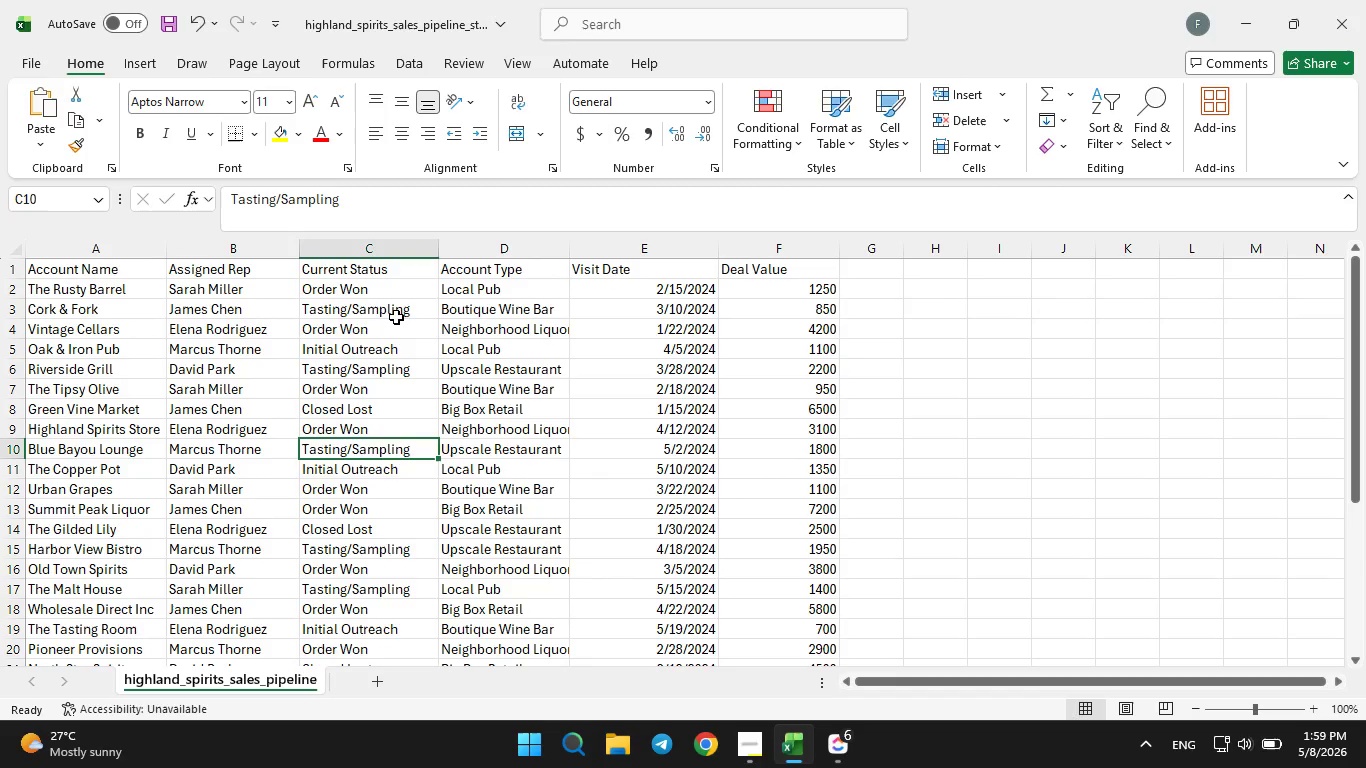 
key(ArrowDown)
 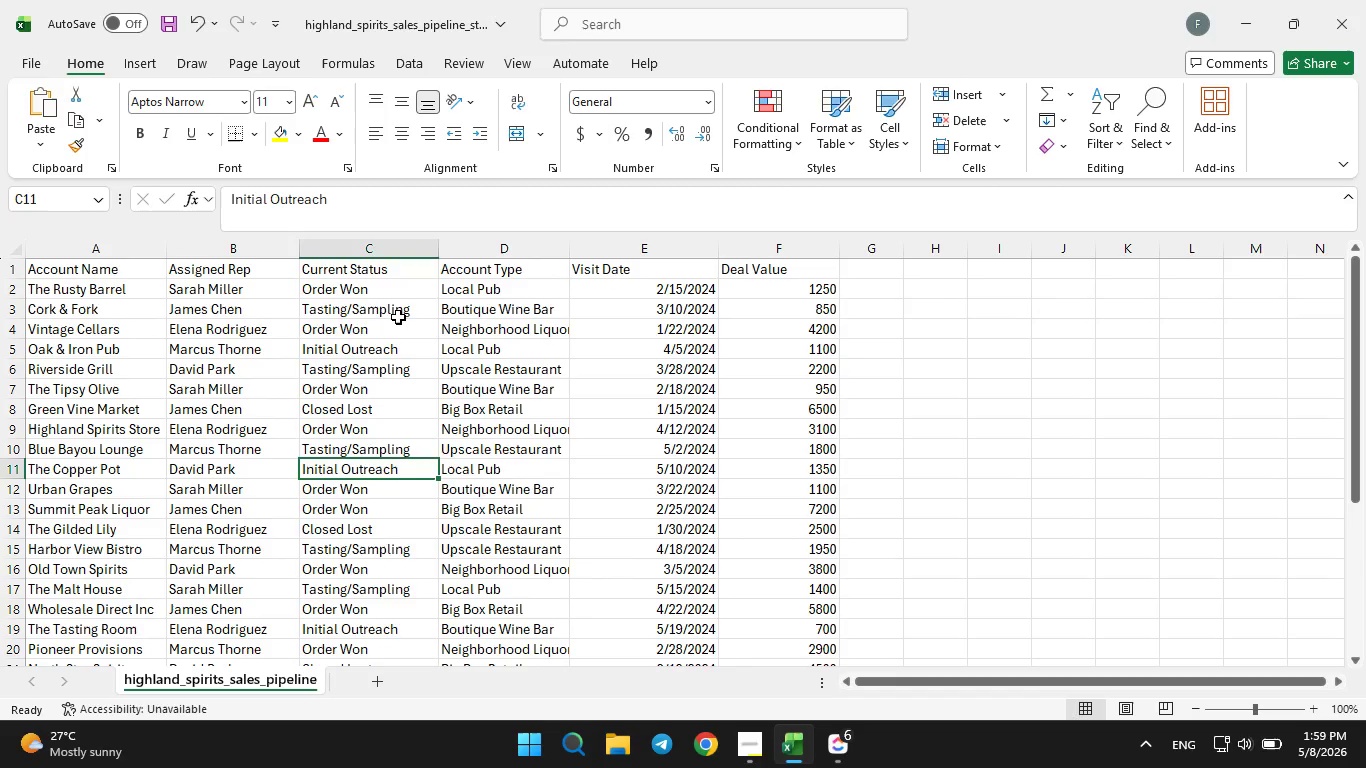 
key(ArrowDown)
 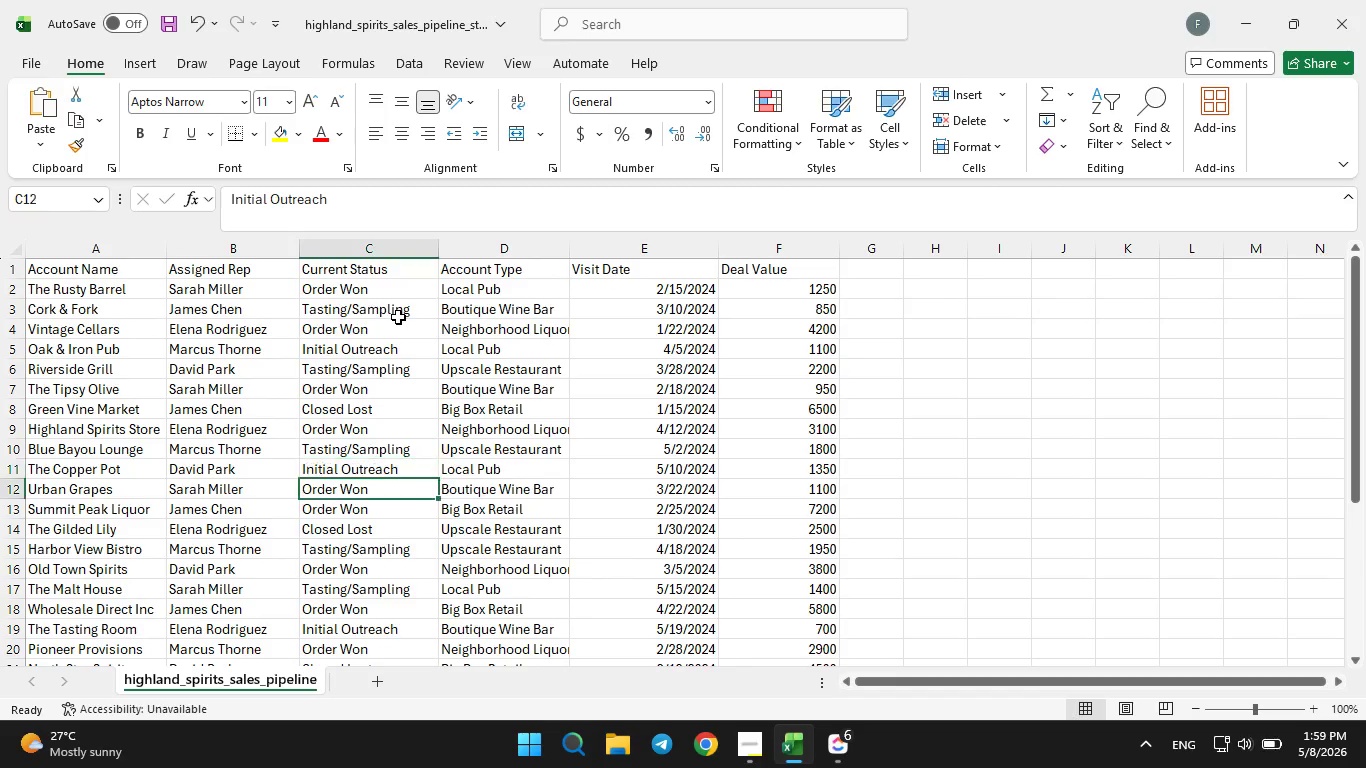 
key(ArrowDown)
 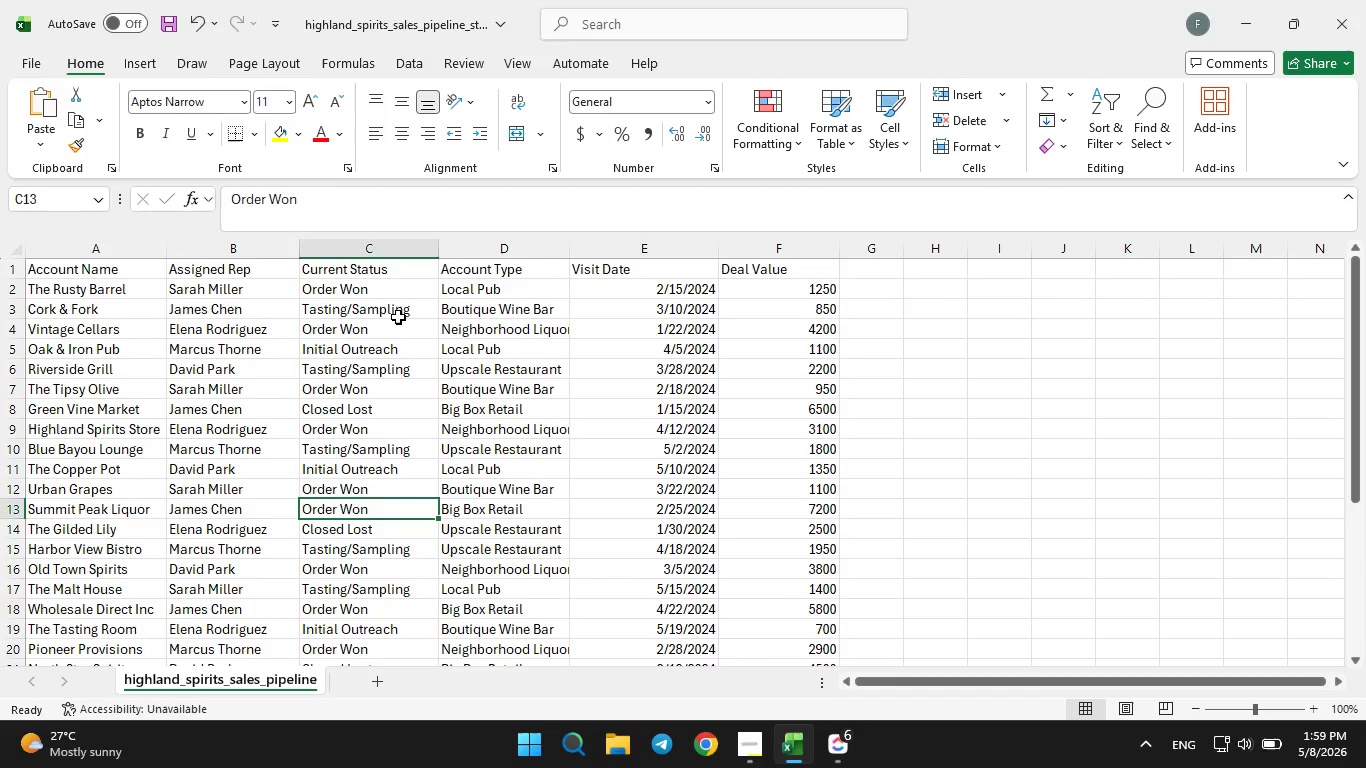 
key(ArrowDown)
 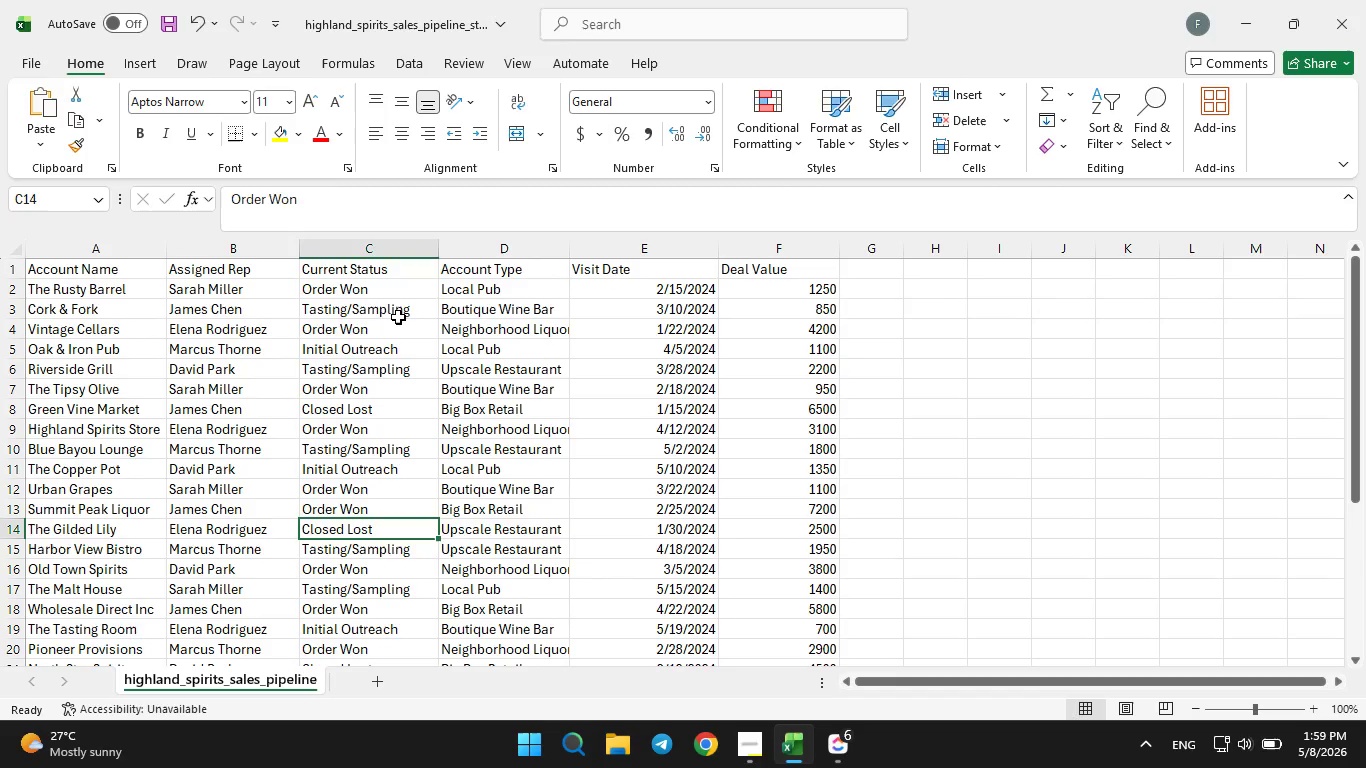 
key(ArrowDown)
 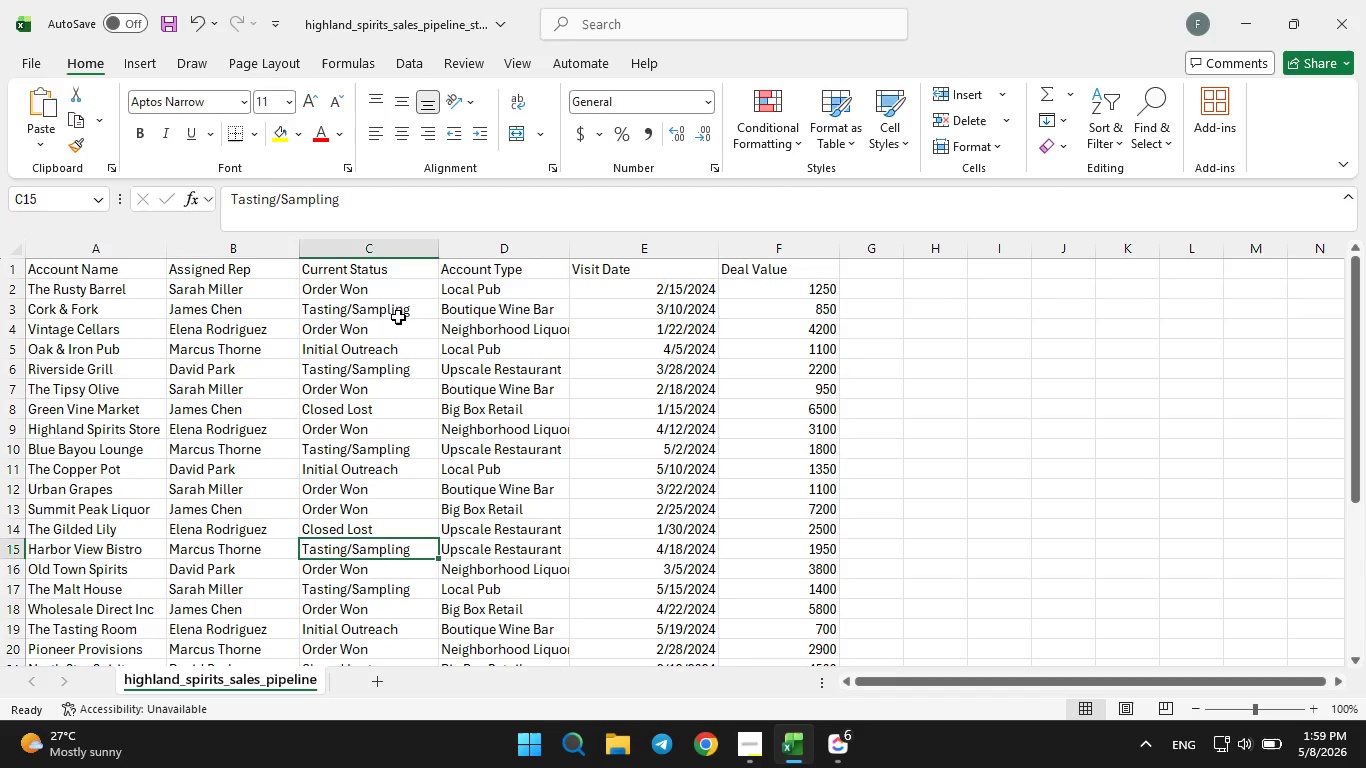 
key(ArrowDown)
 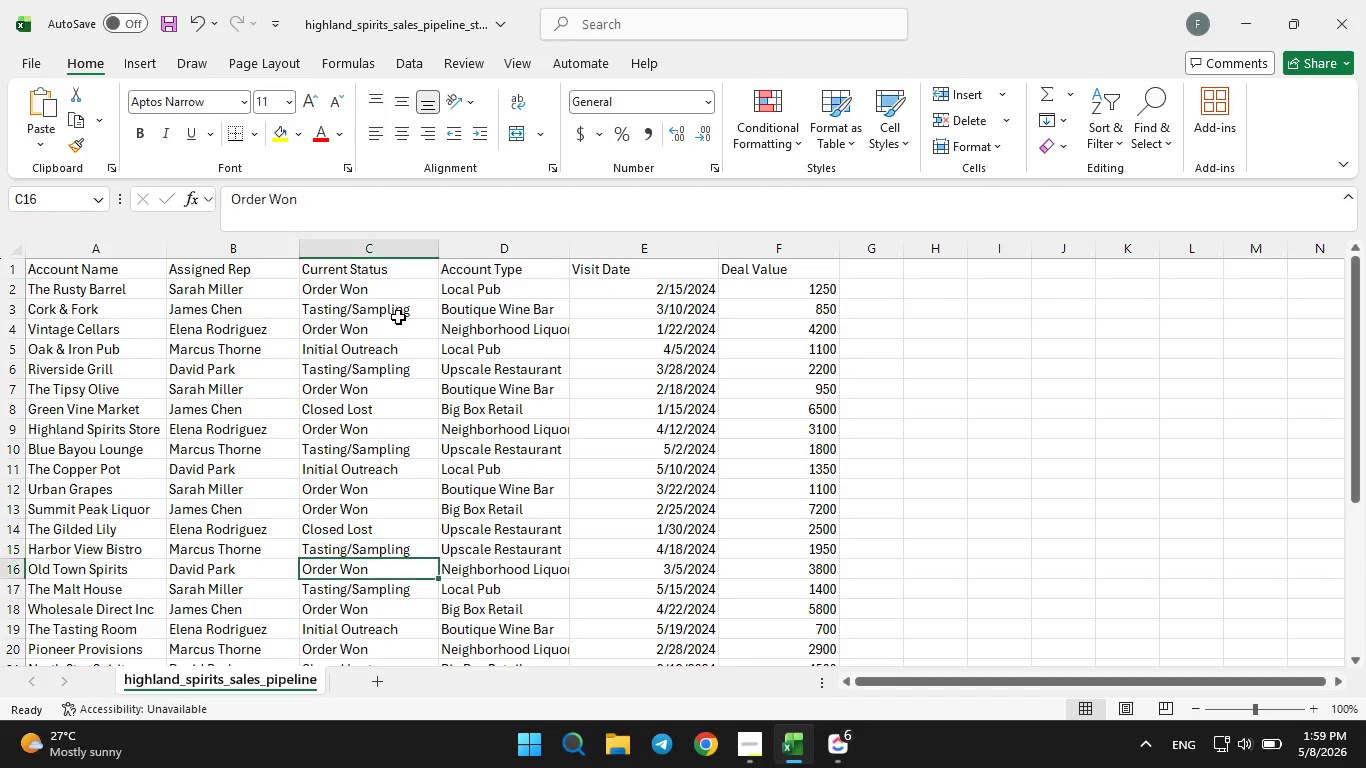 
key(ArrowDown)
 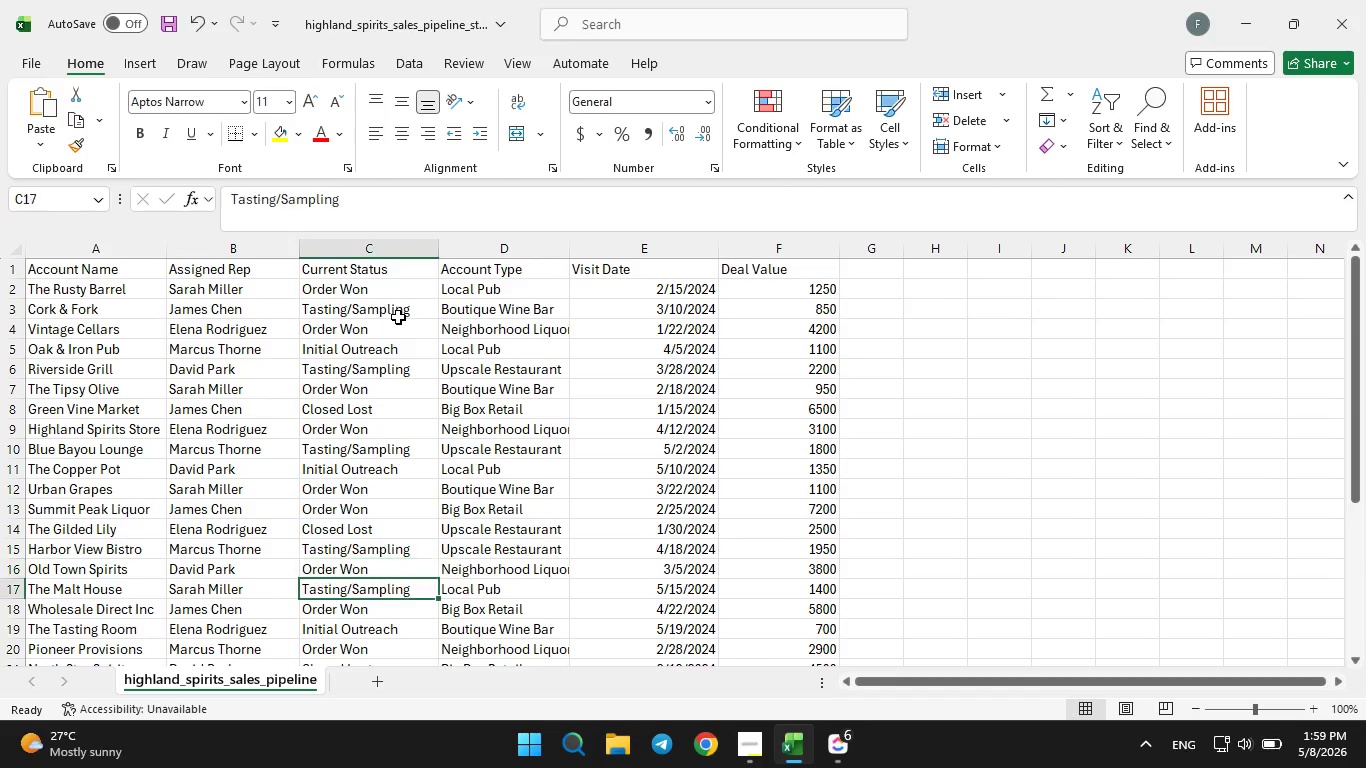 
key(ArrowDown)
 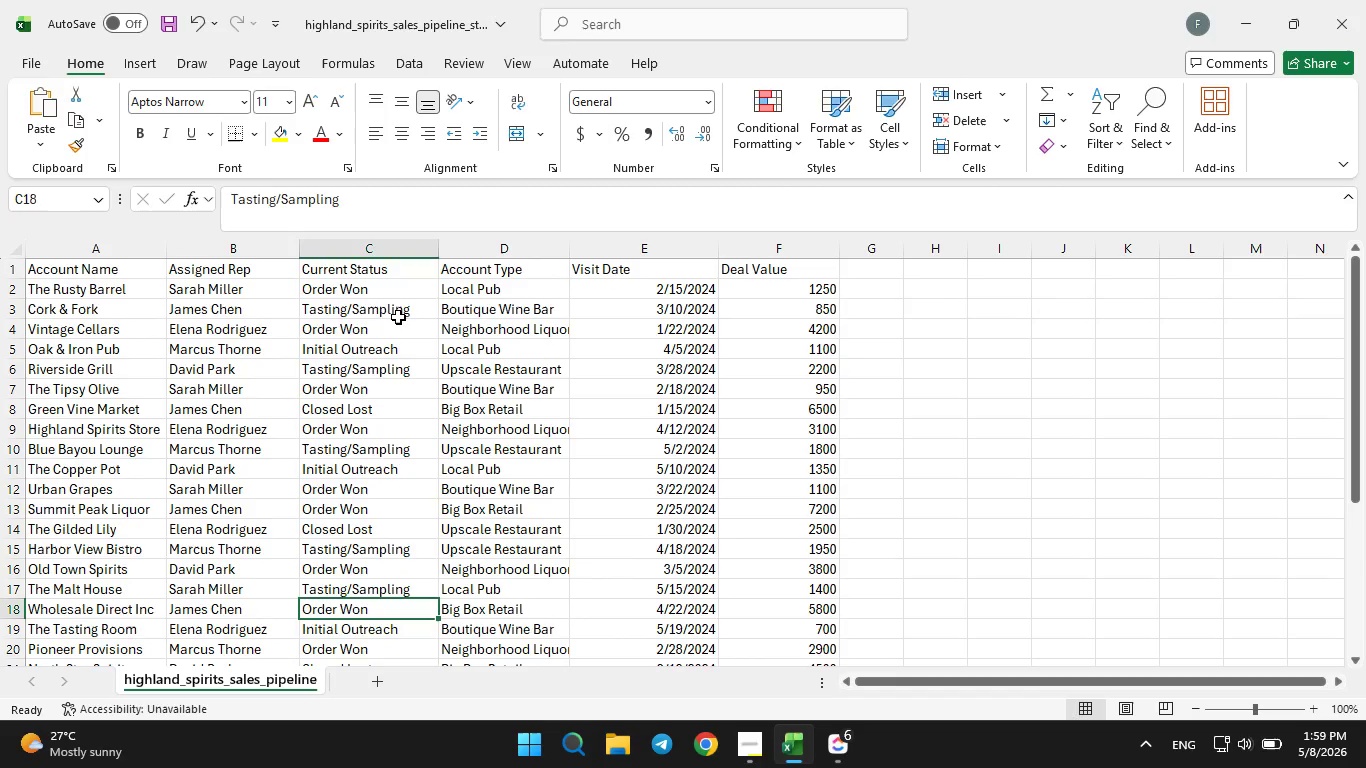 
key(ArrowDown)
 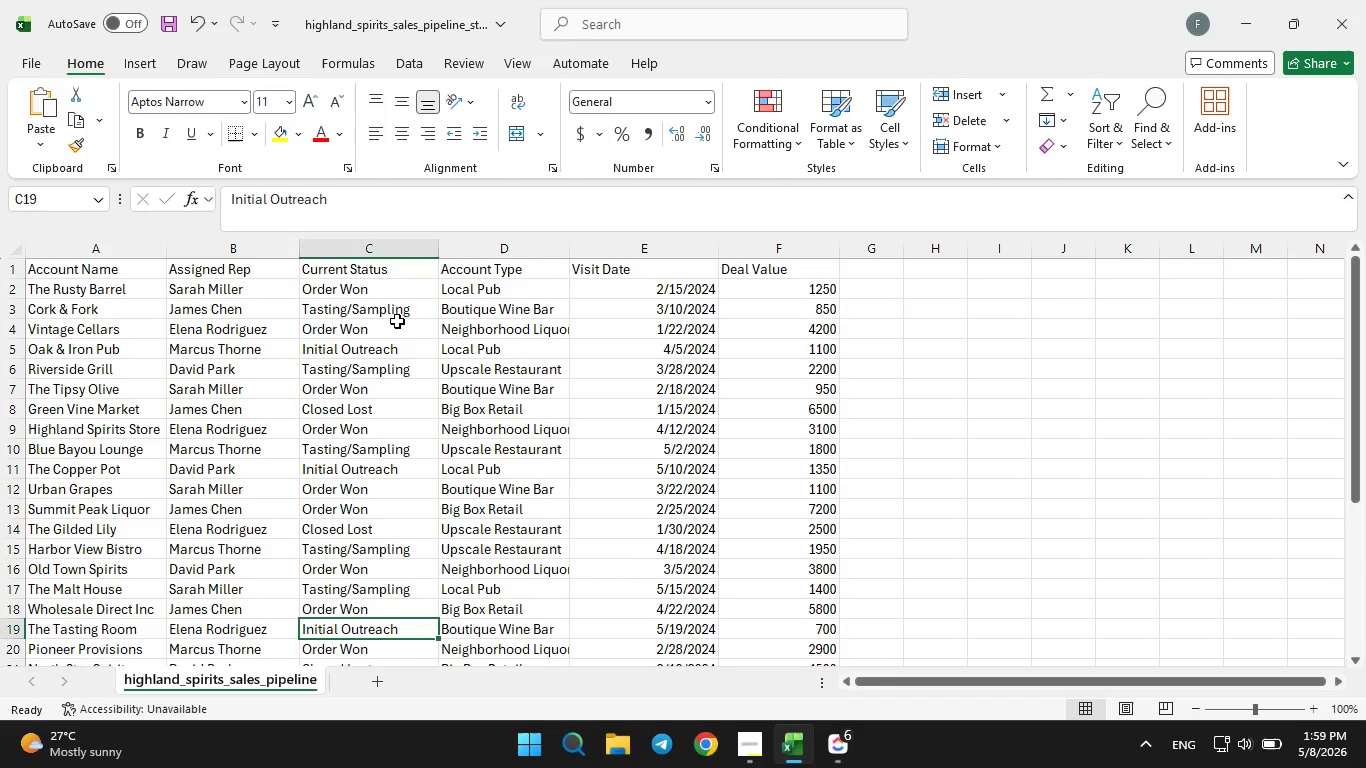 
key(ArrowDown)
 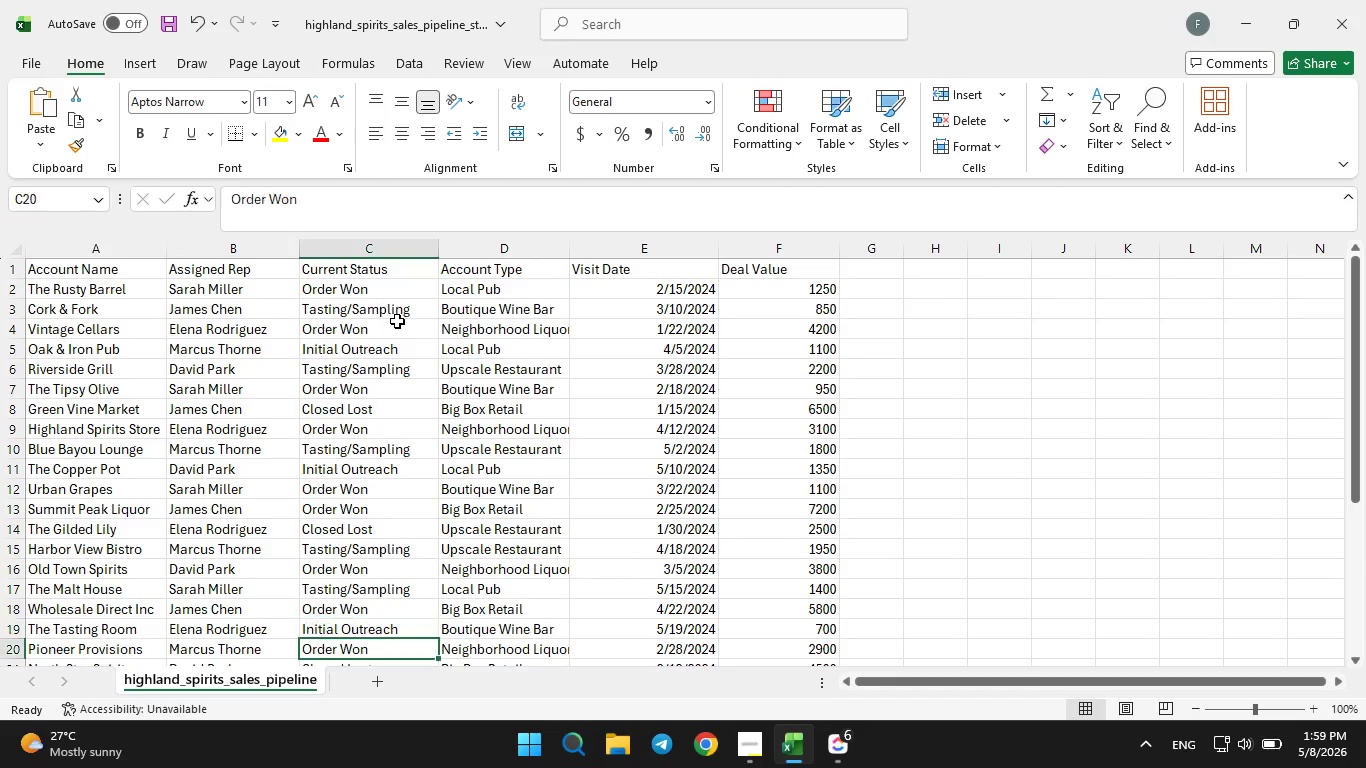 
key(ArrowDown)
 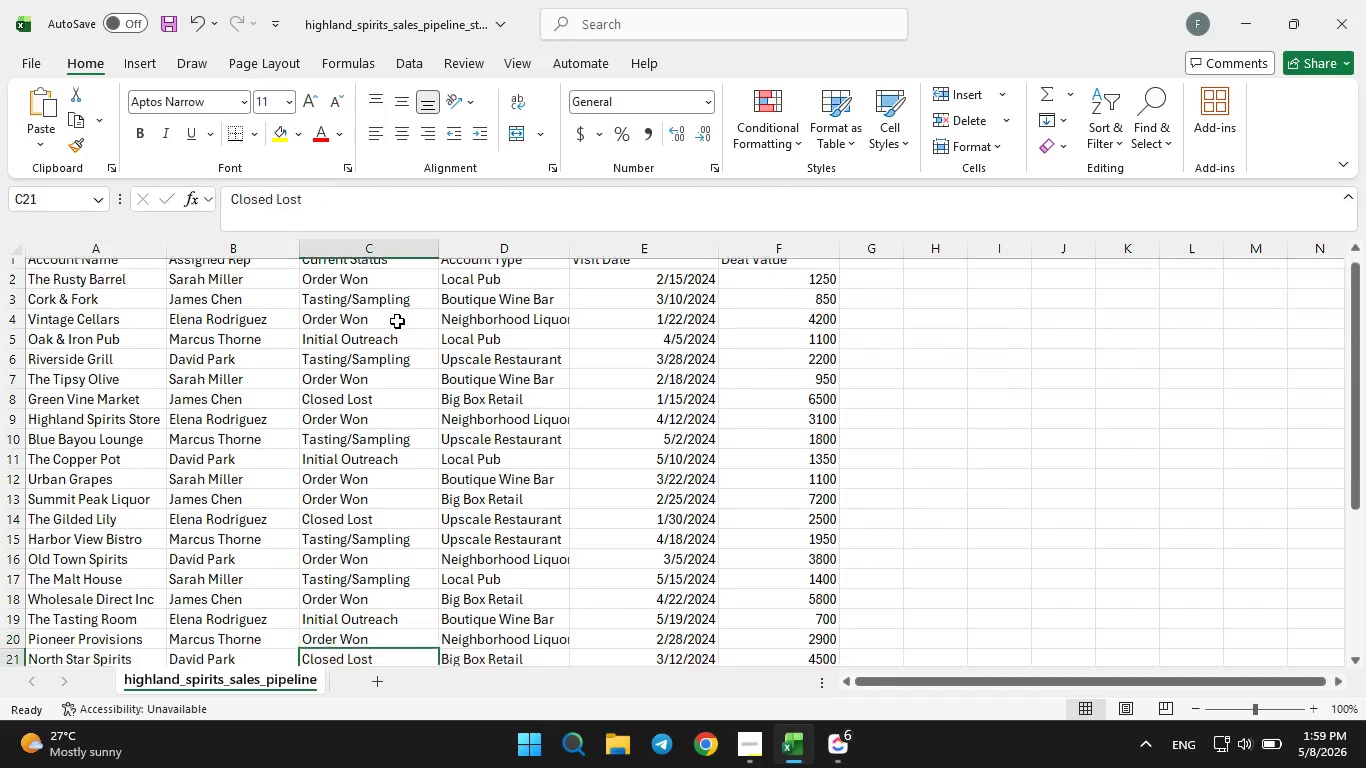 
key(ArrowDown)
 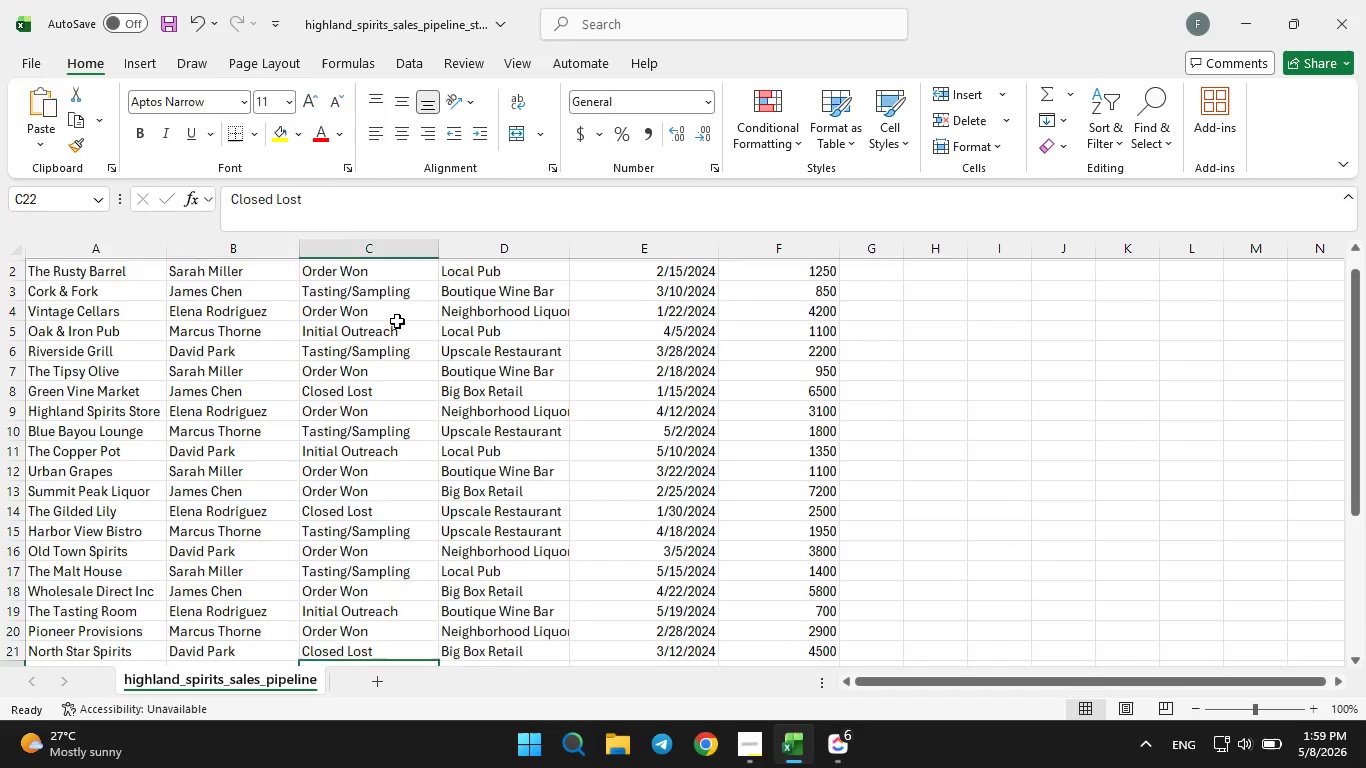 
key(ArrowDown)
 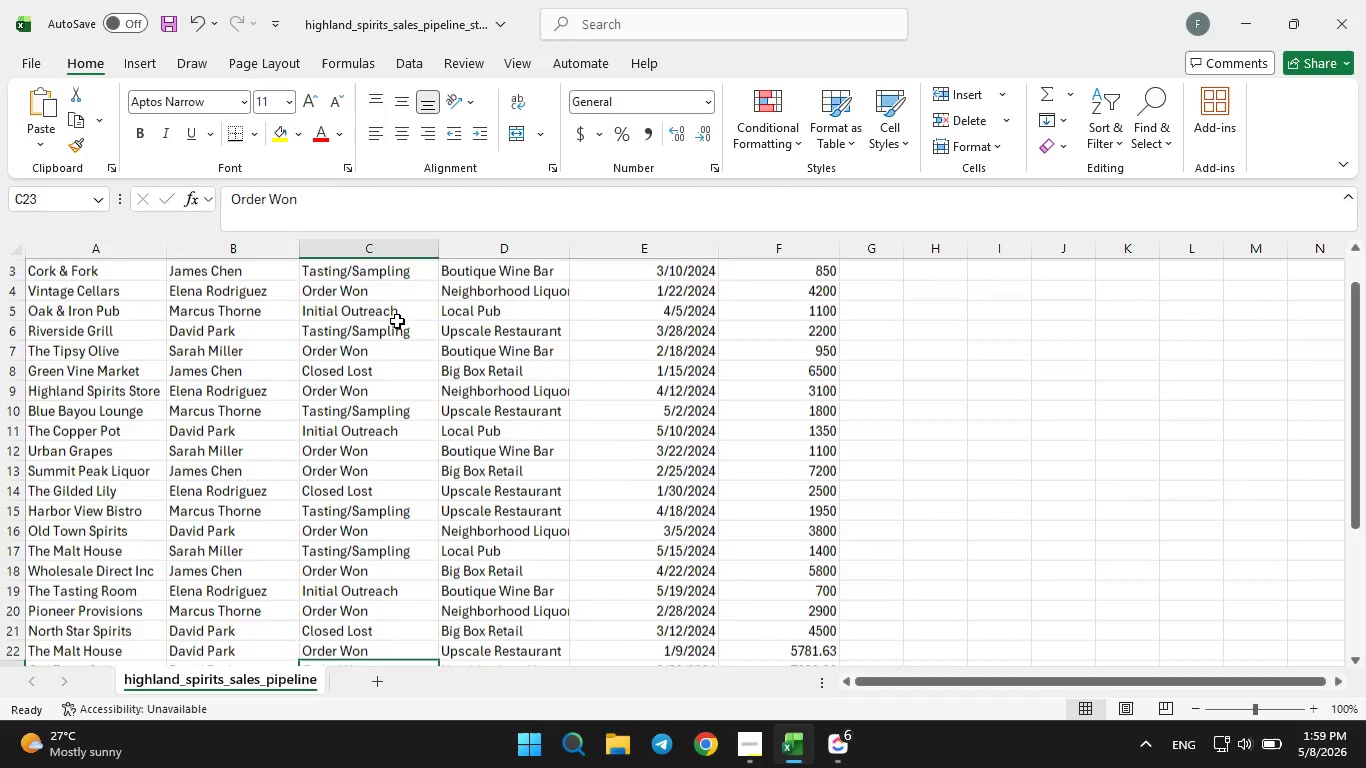 
key(ArrowDown)
 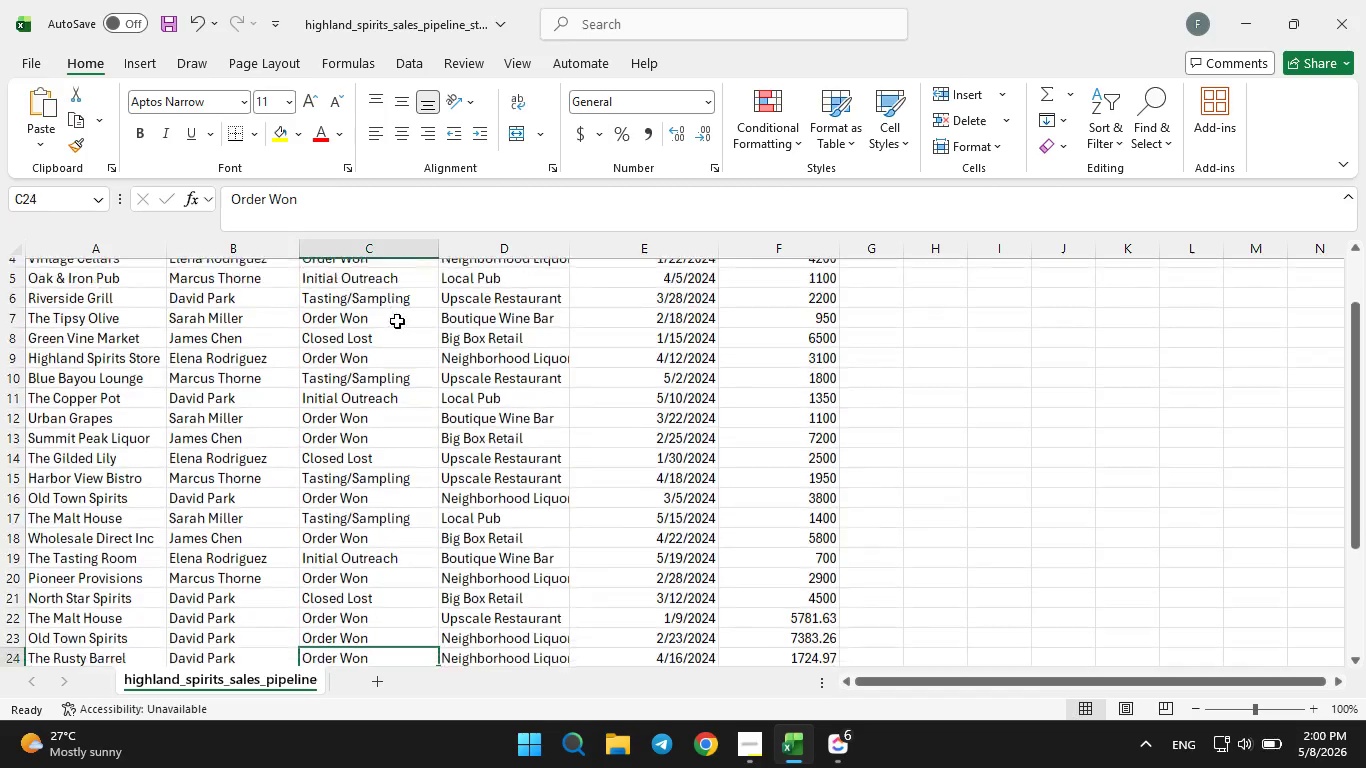 
key(ArrowDown)
 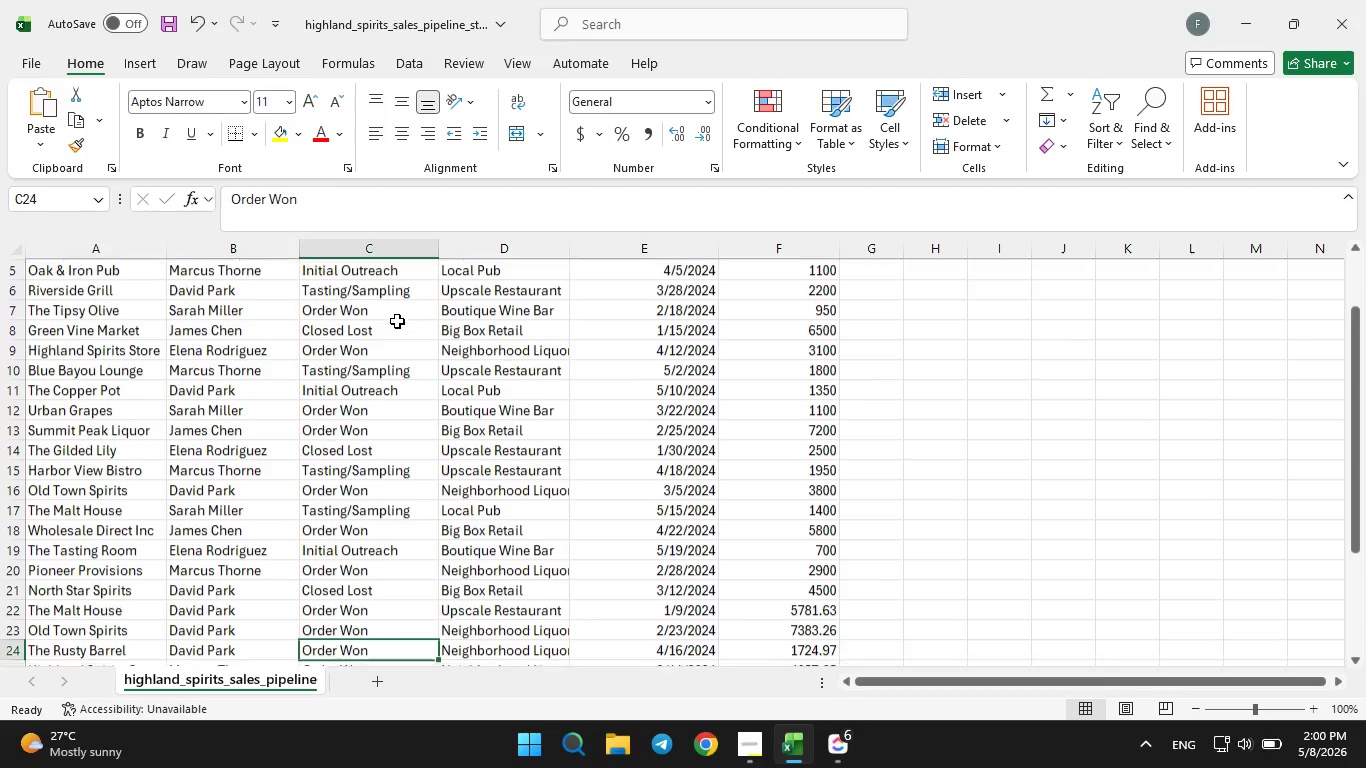 
key(ArrowDown)
 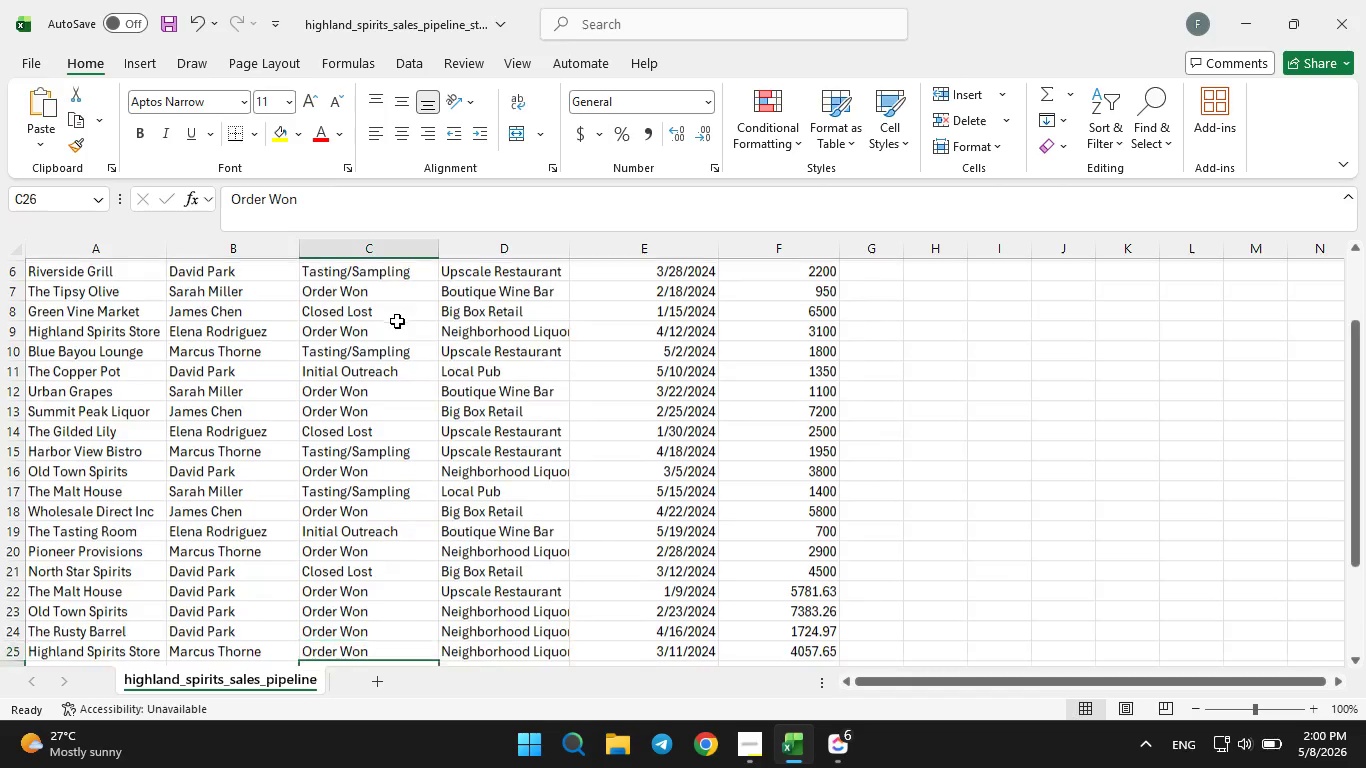 
key(ArrowDown)
 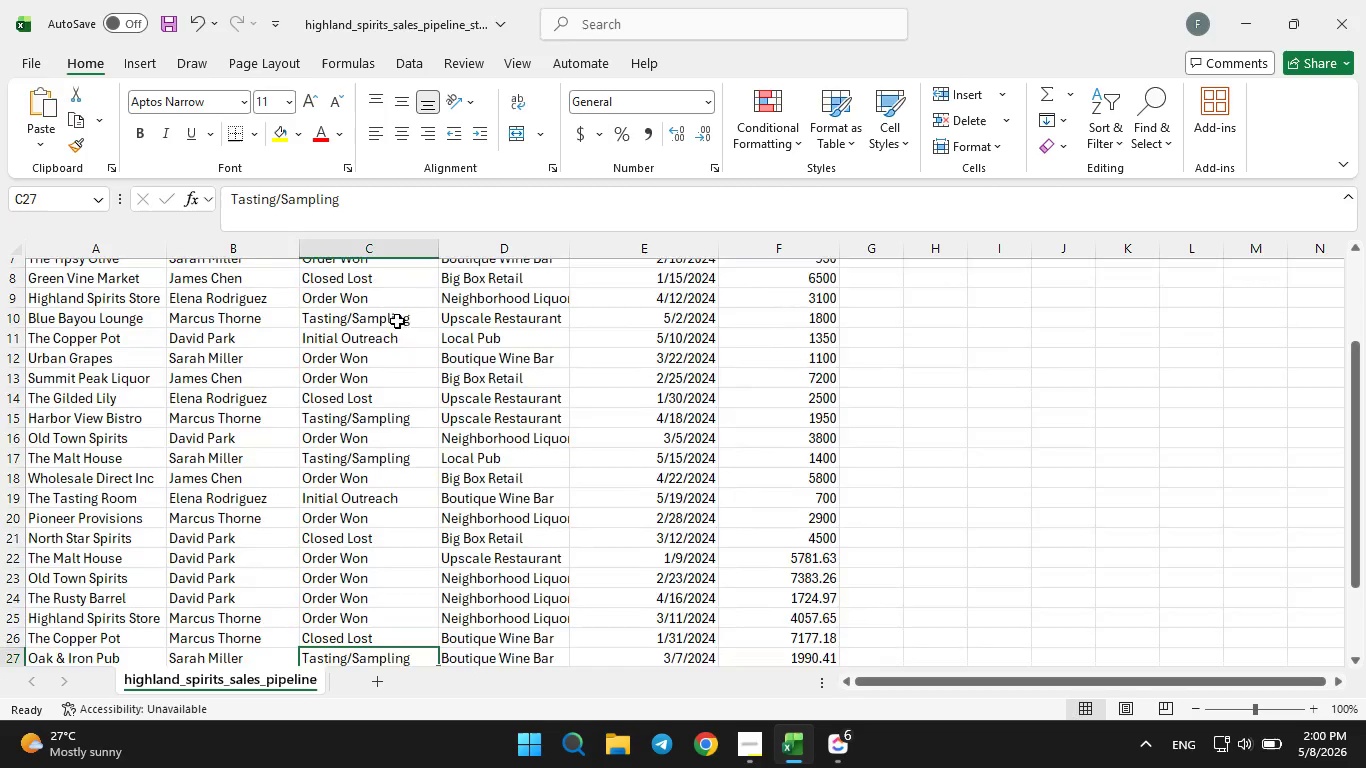 
key(ArrowDown)
 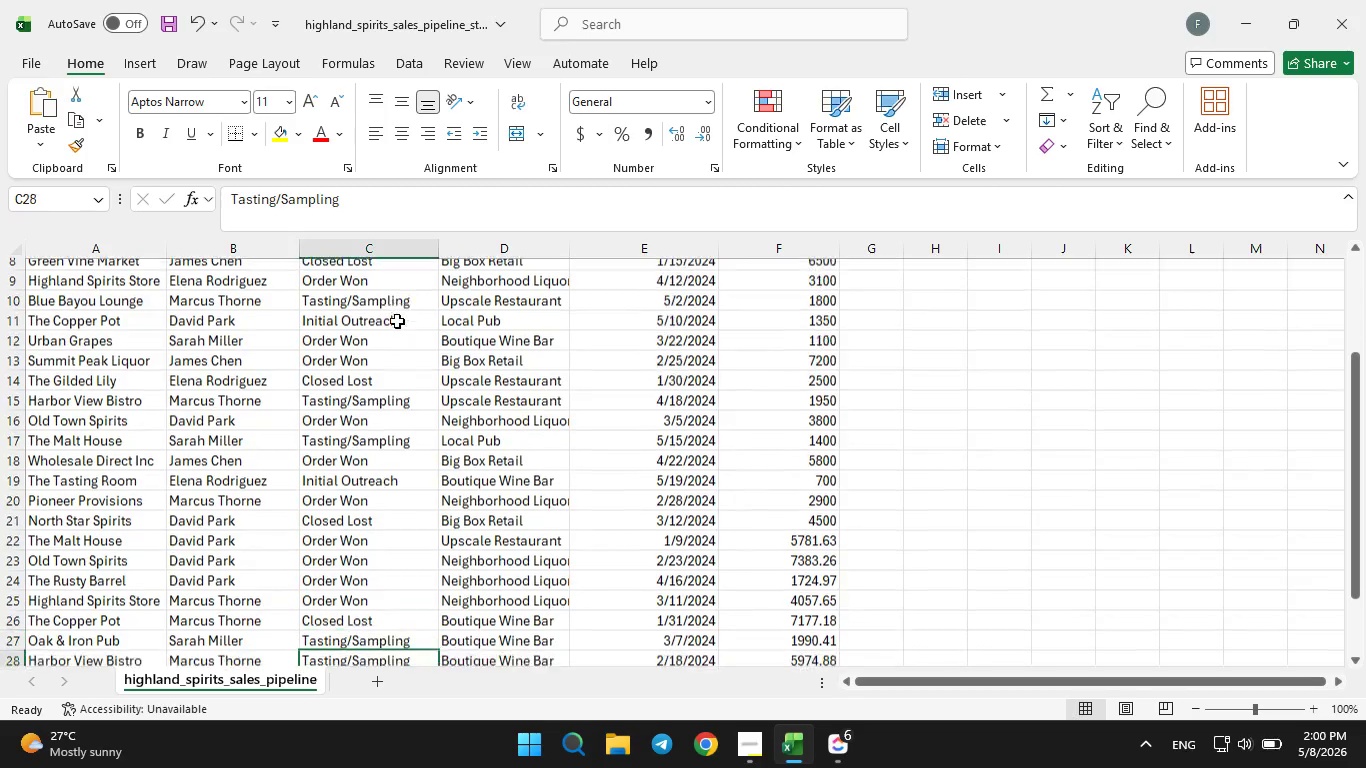 
key(ArrowDown)
 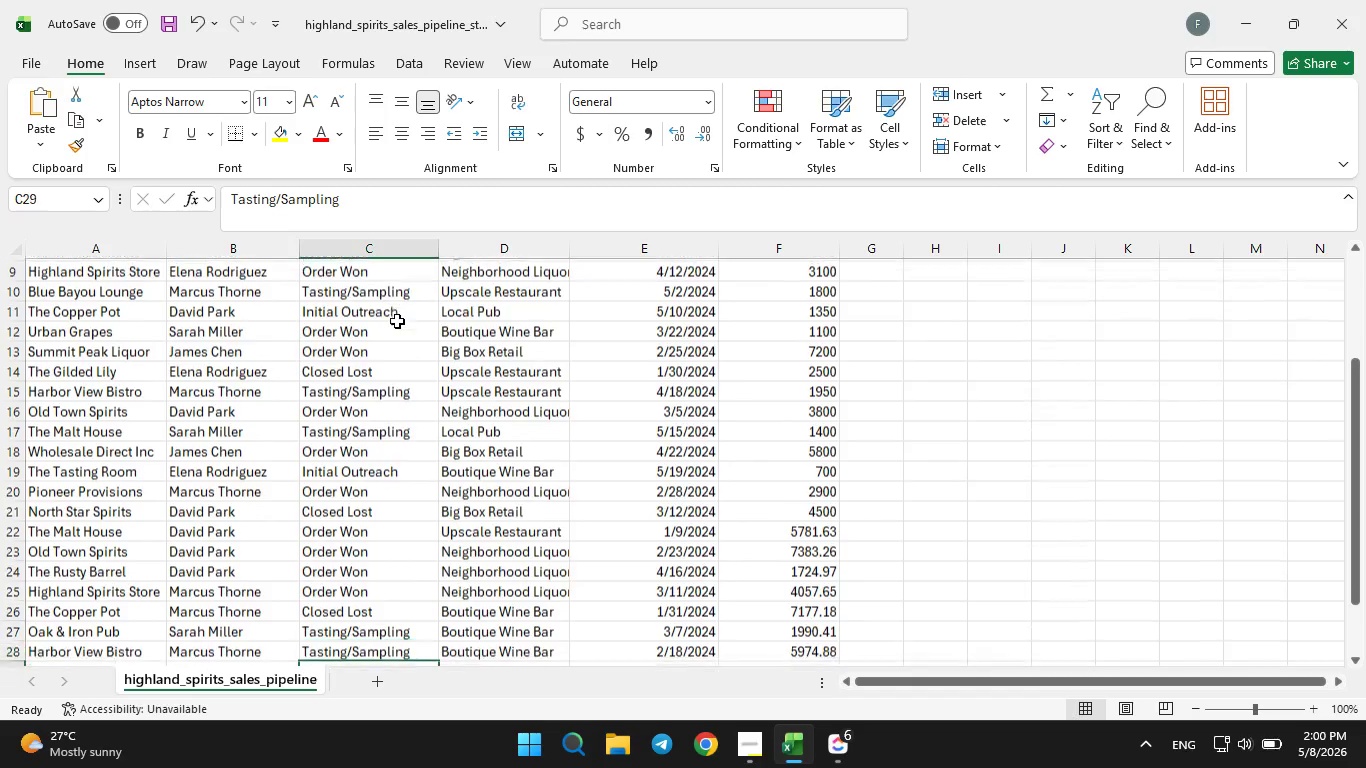 
key(ArrowDown)
 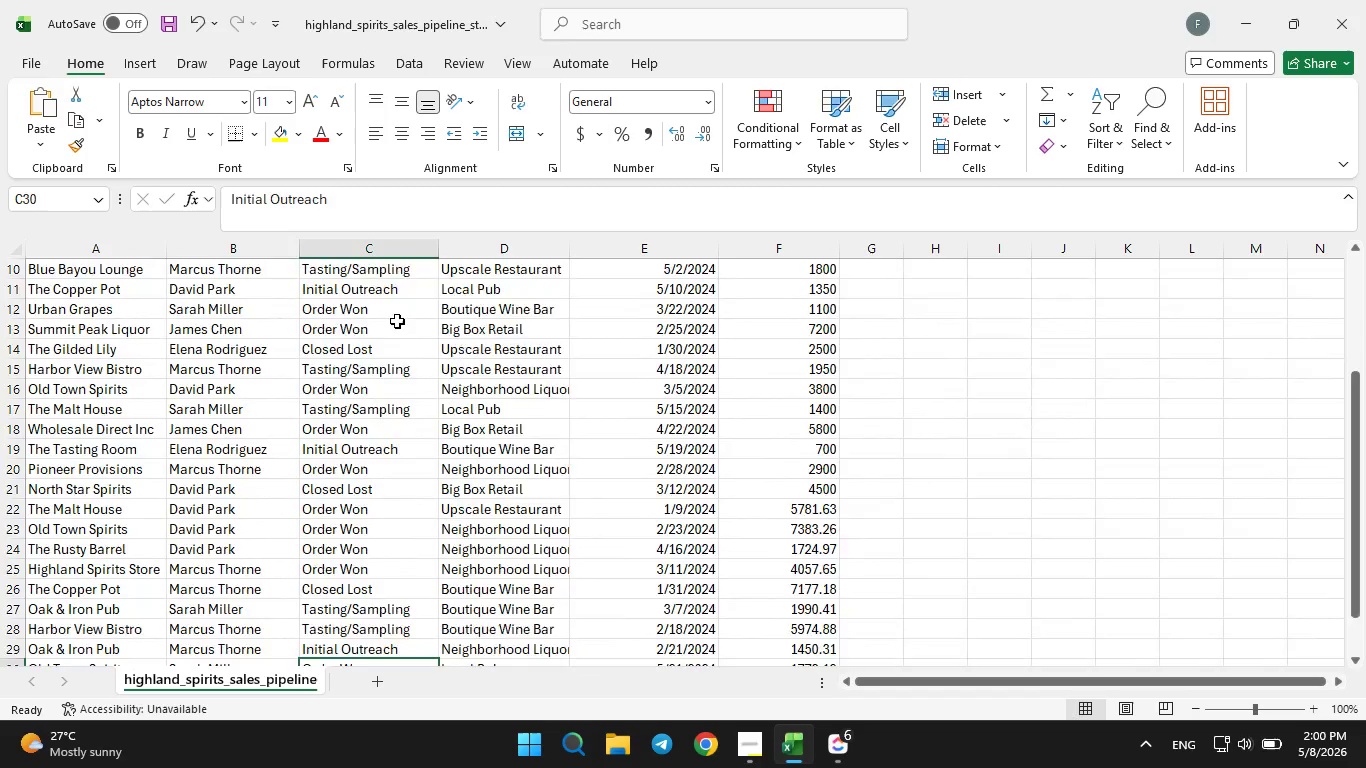 
key(ArrowDown)
 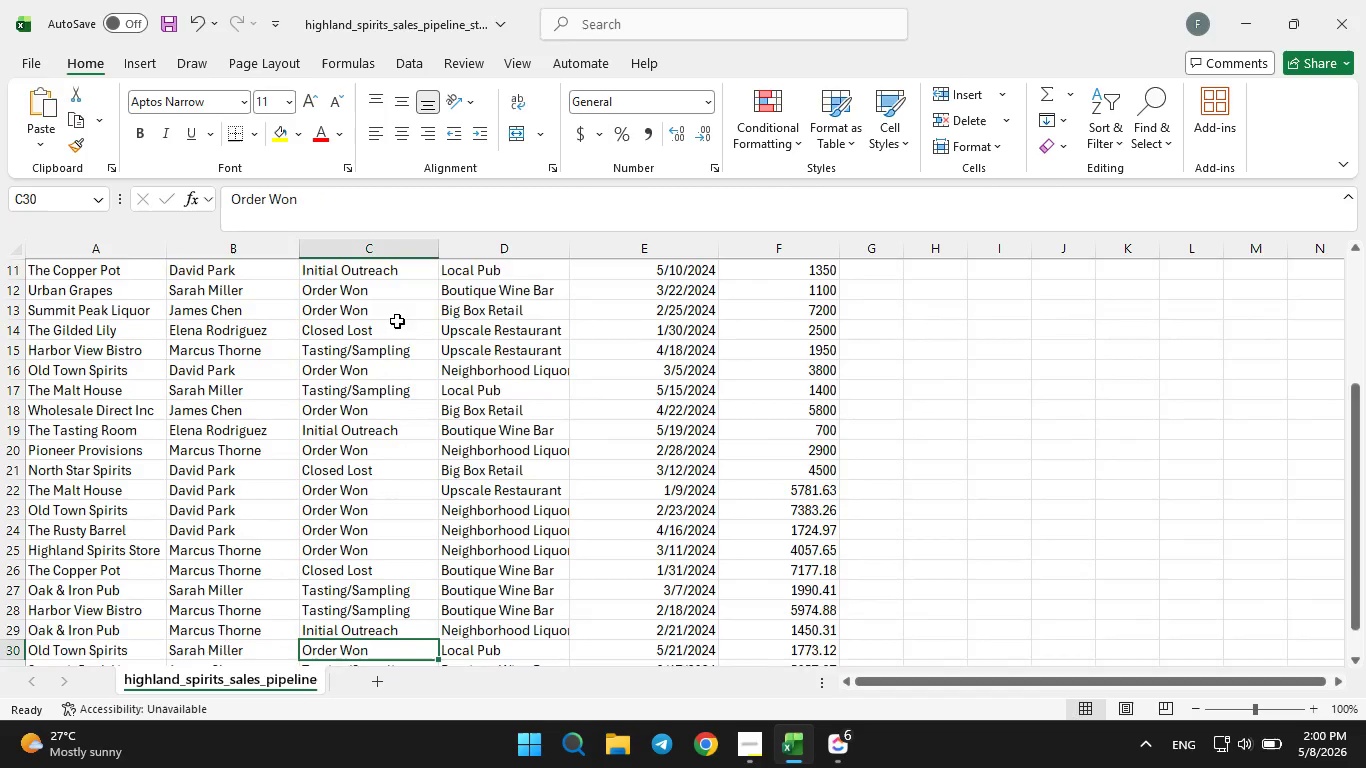 
key(ArrowDown)
 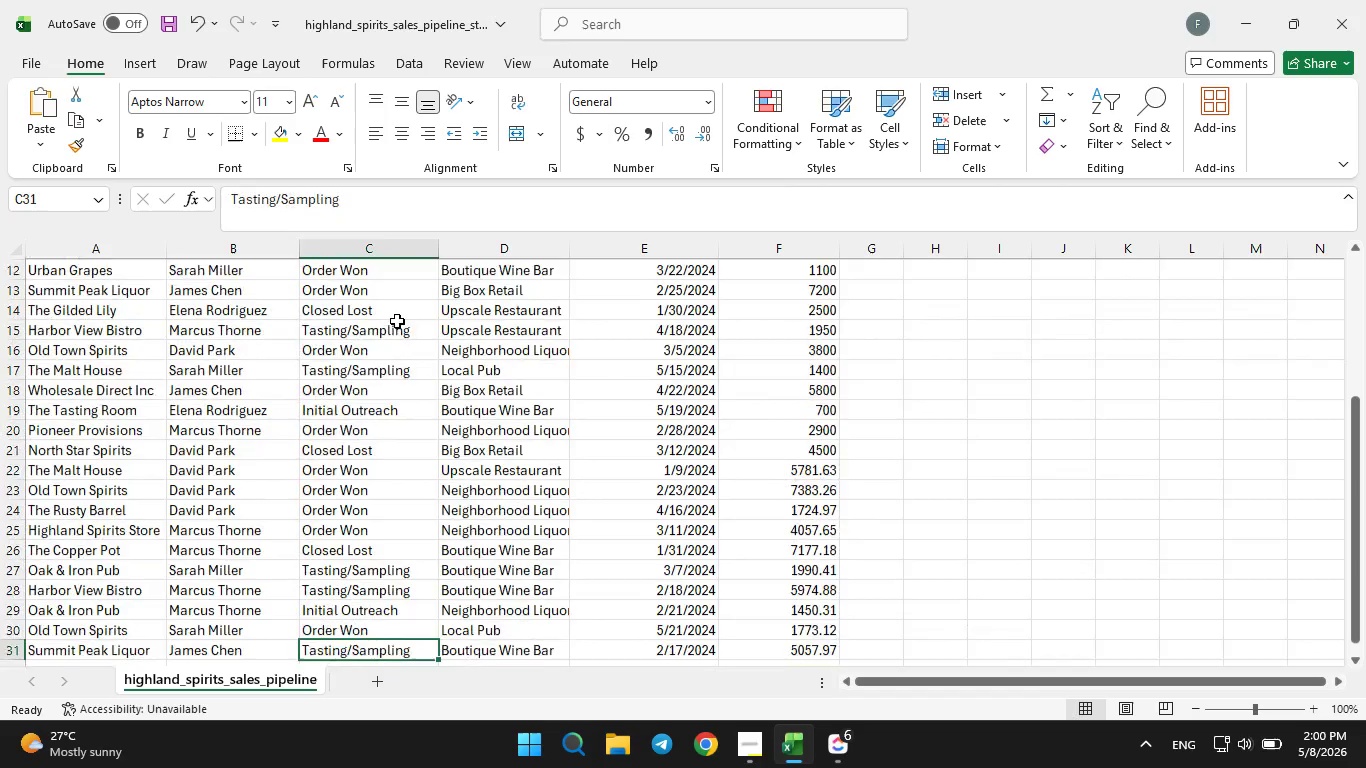 
key(ArrowDown)
 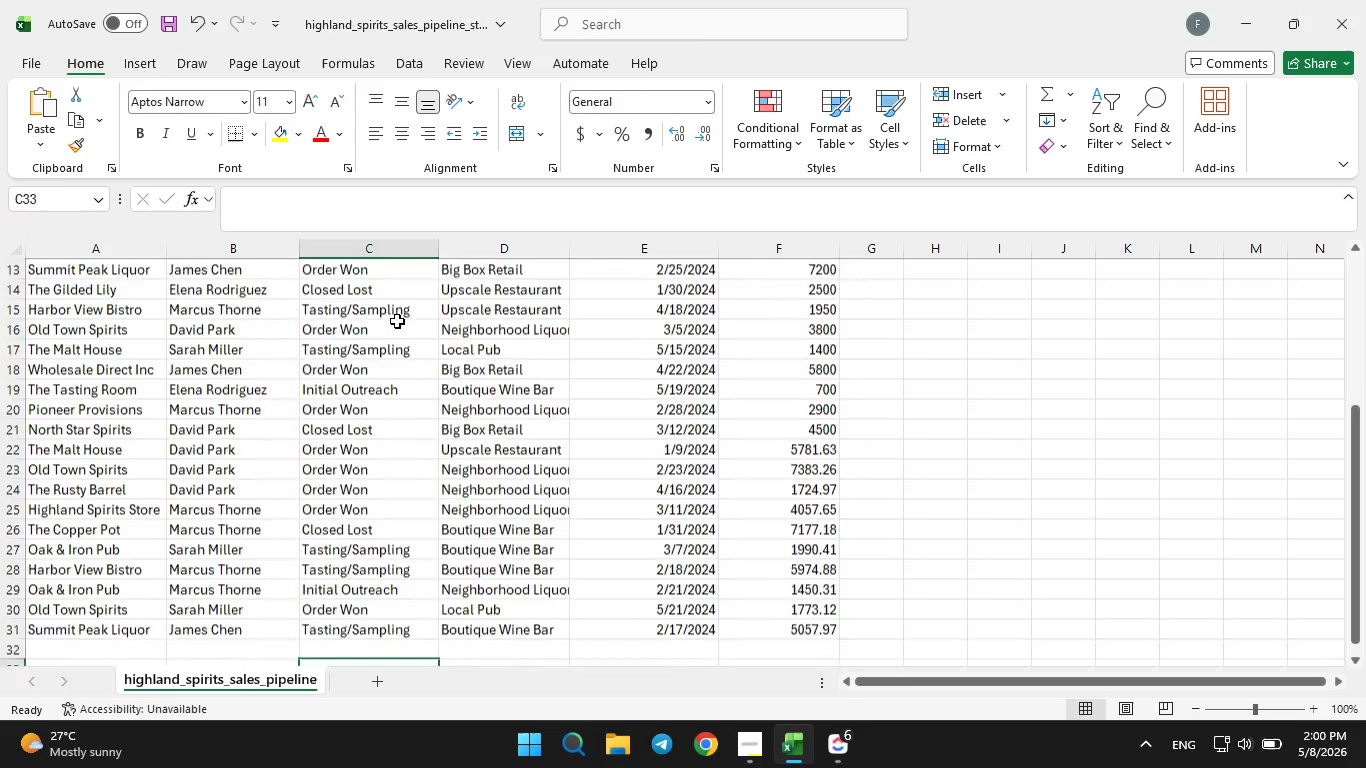 
key(ArrowDown)
 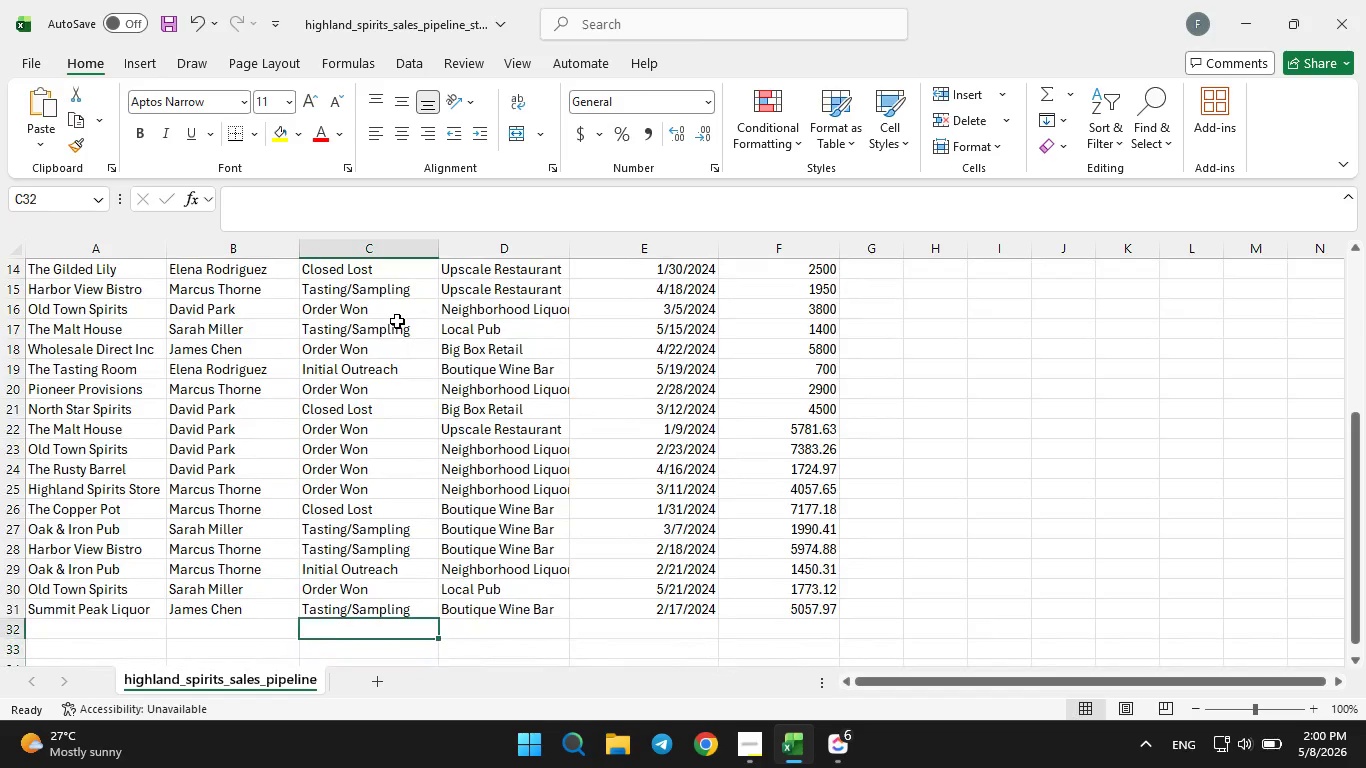 
hold_key(key=ArrowUp, duration=1.52)
 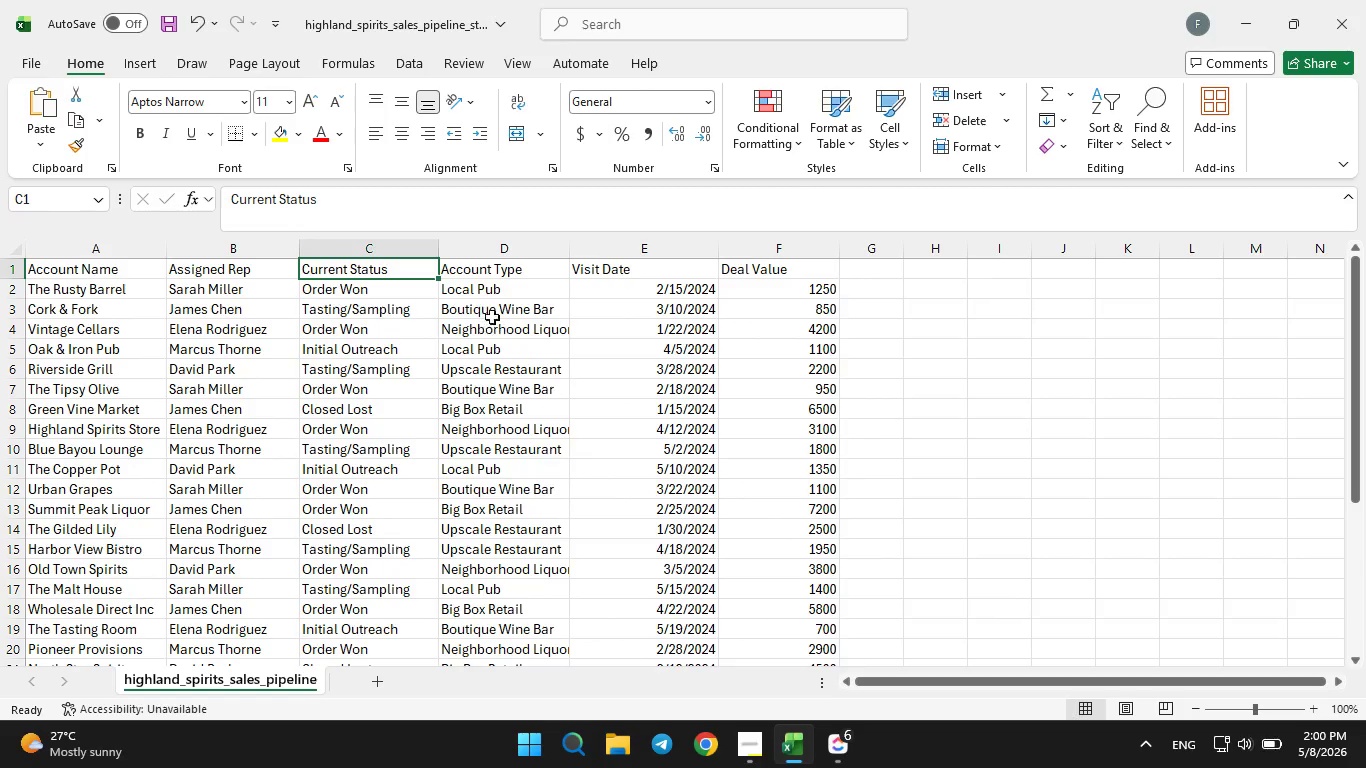 
hold_key(key=ArrowUp, duration=0.33)
 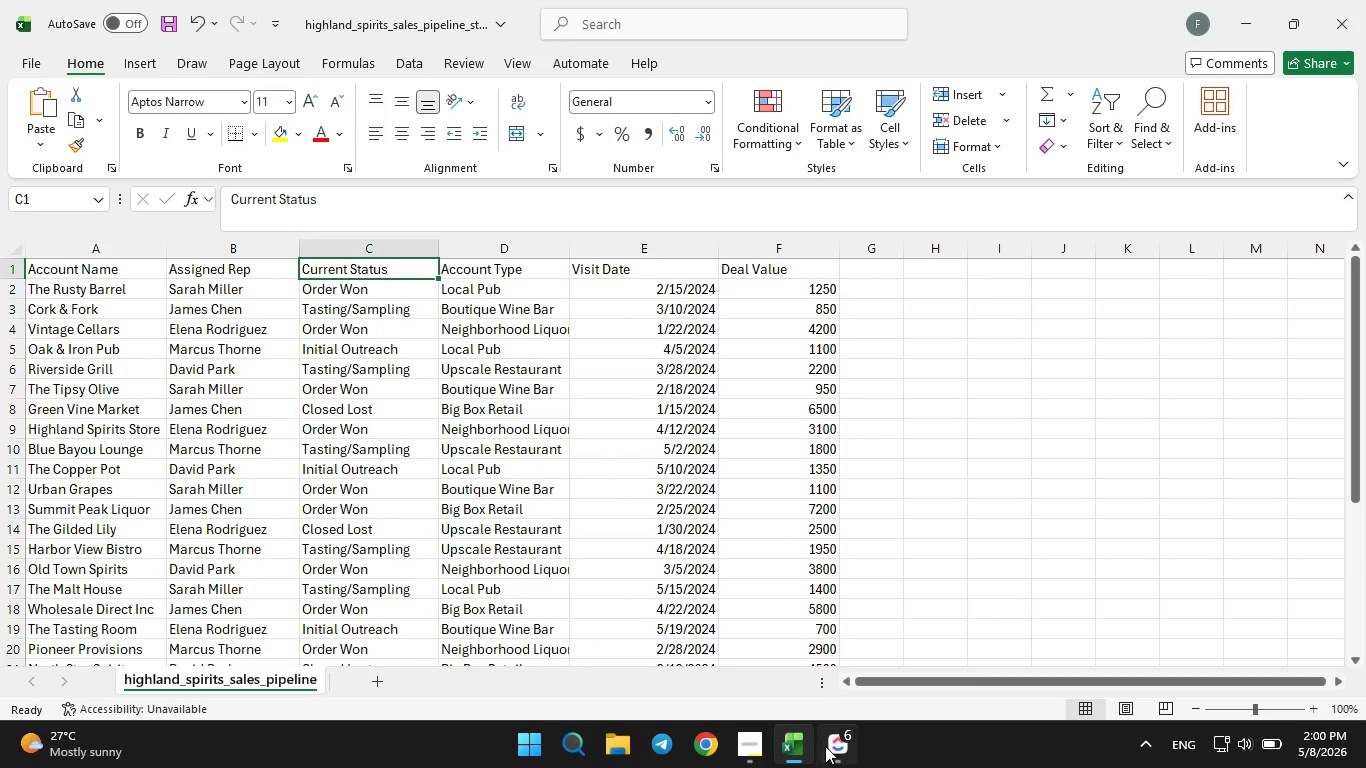 
left_click([830, 753])
 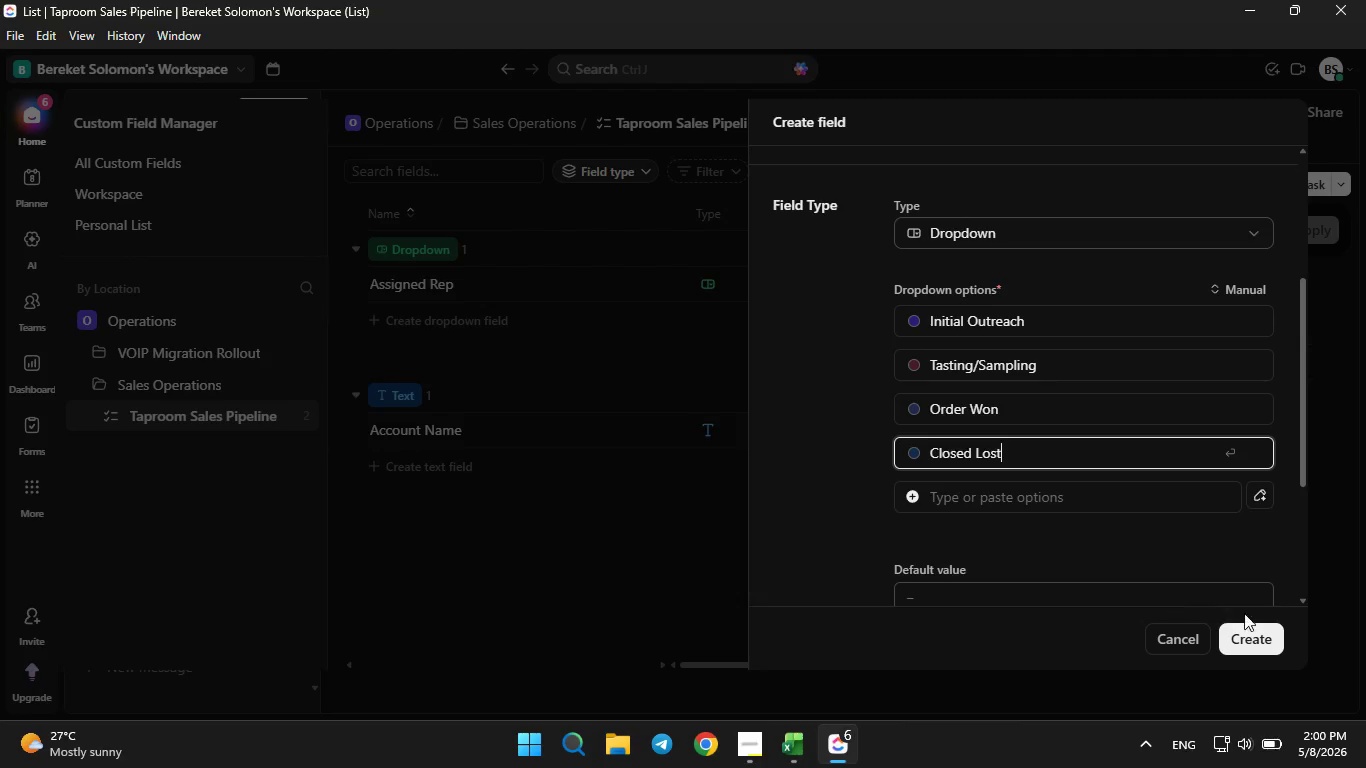 
left_click([1258, 639])
 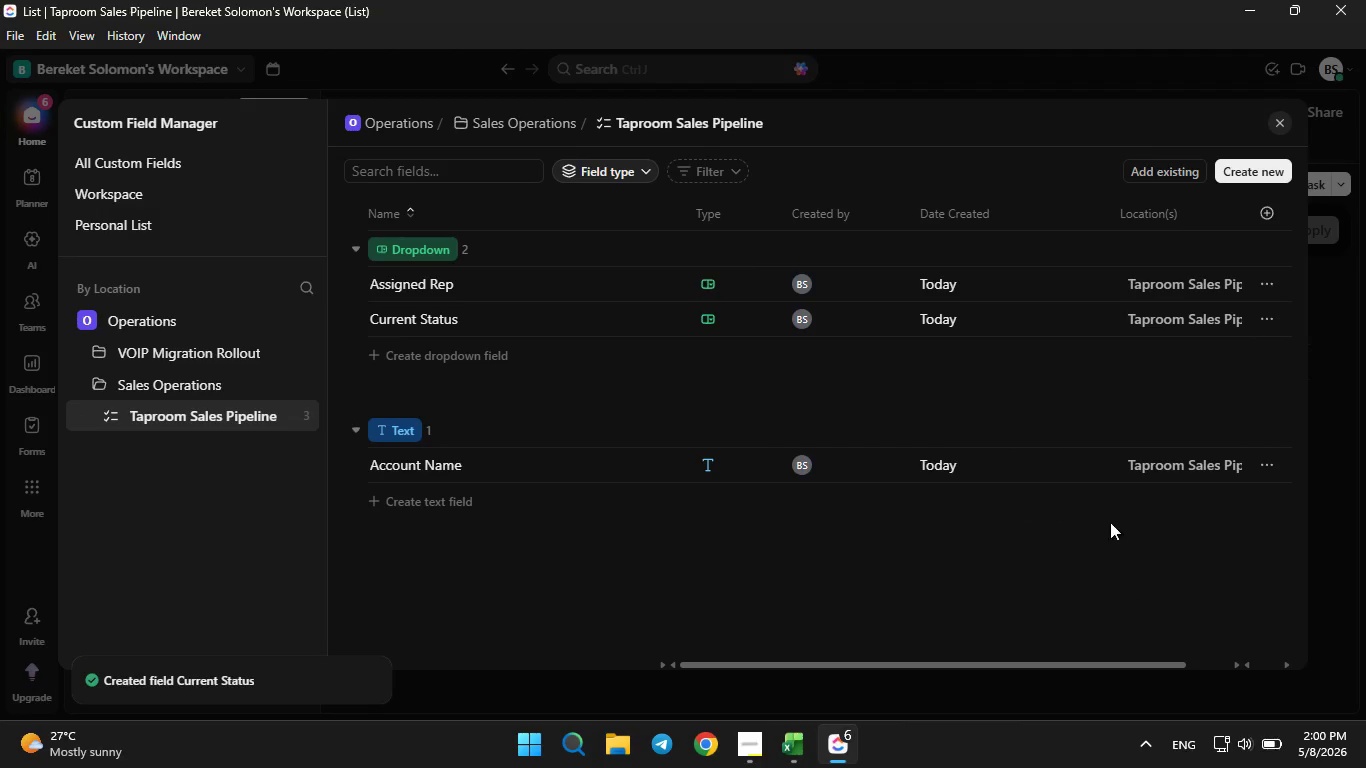 
left_click([1233, 172])
 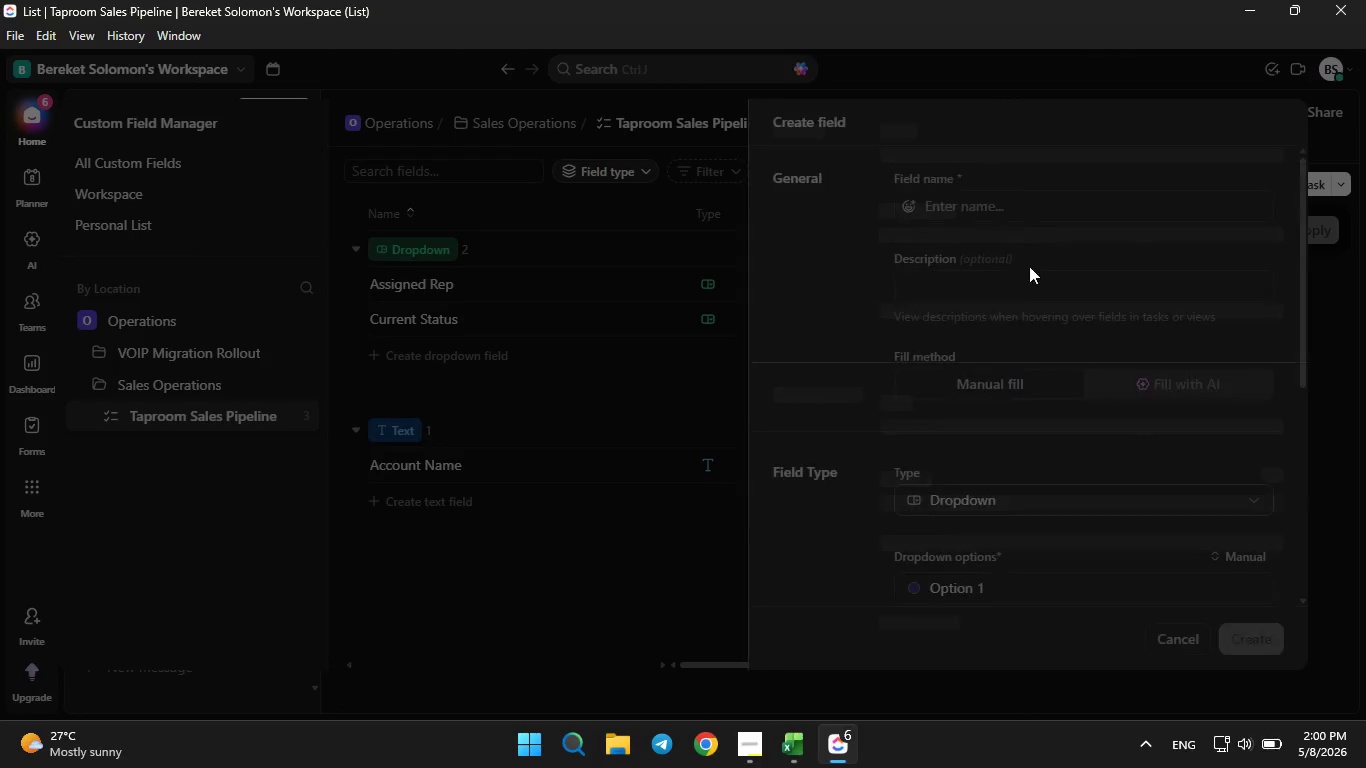 
left_click([985, 200])
 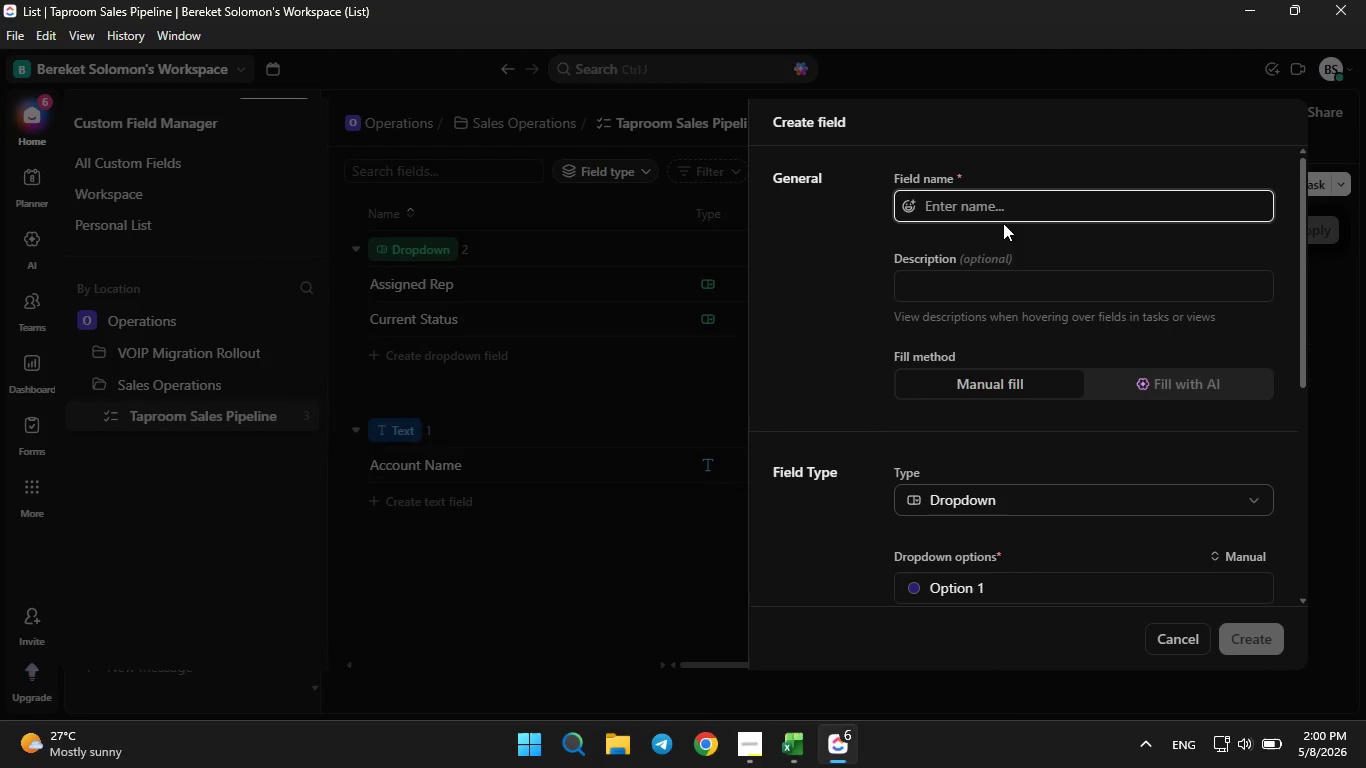 
type(Account Type)
 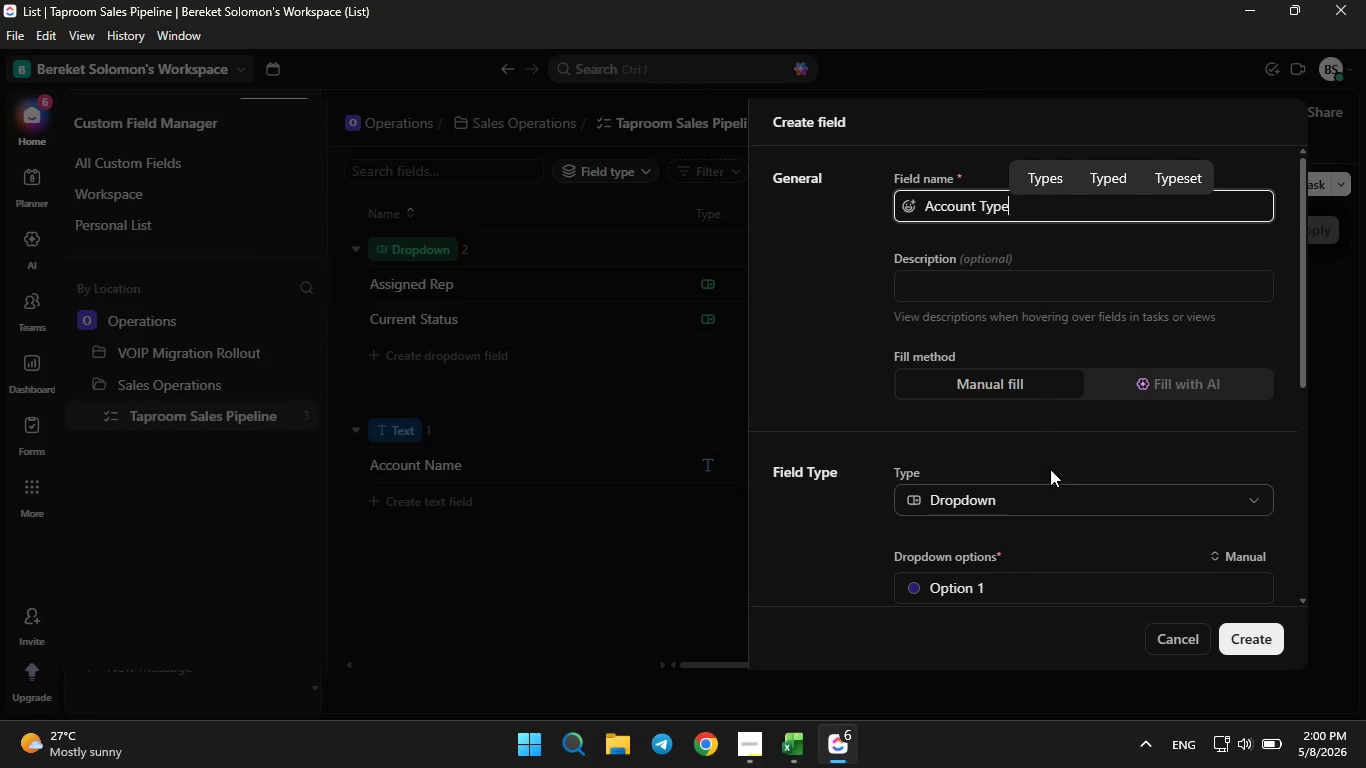 
left_click([1030, 579])
 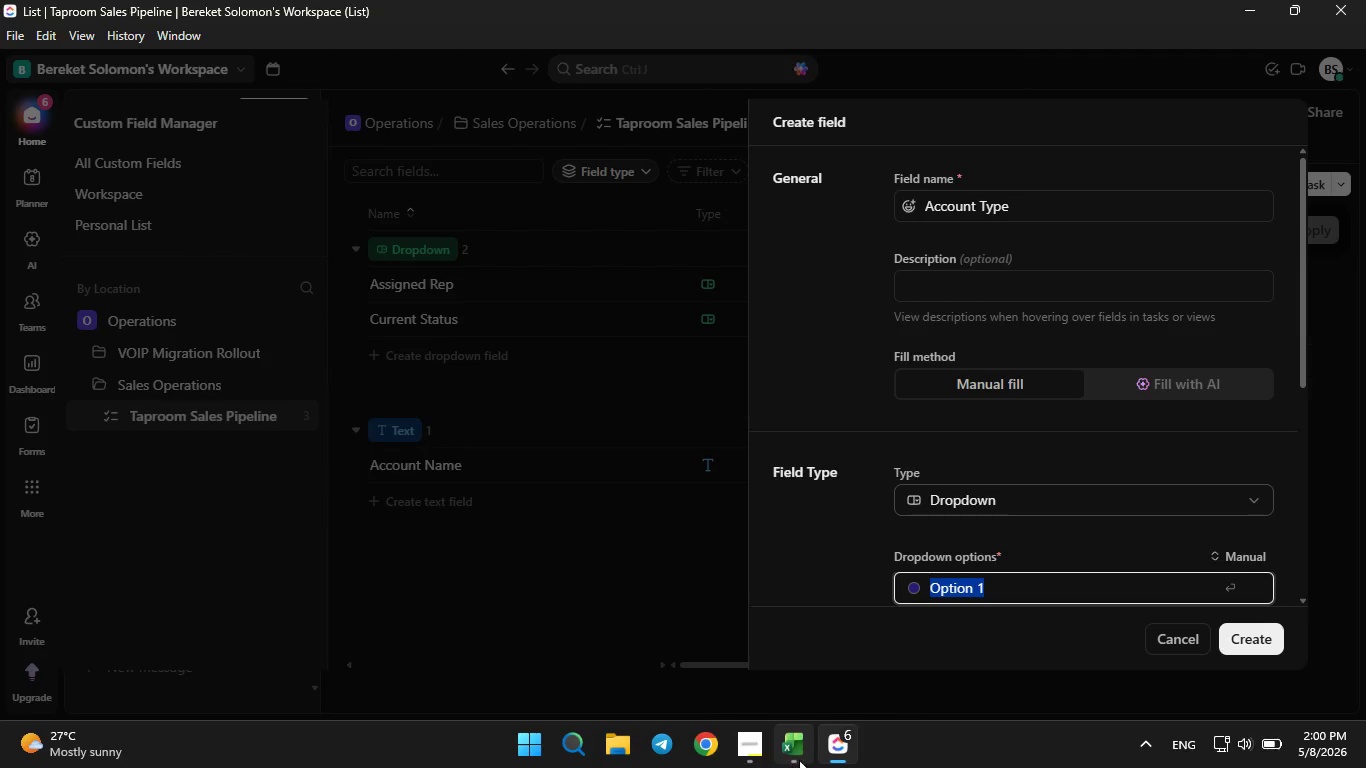 
left_click([809, 758])
 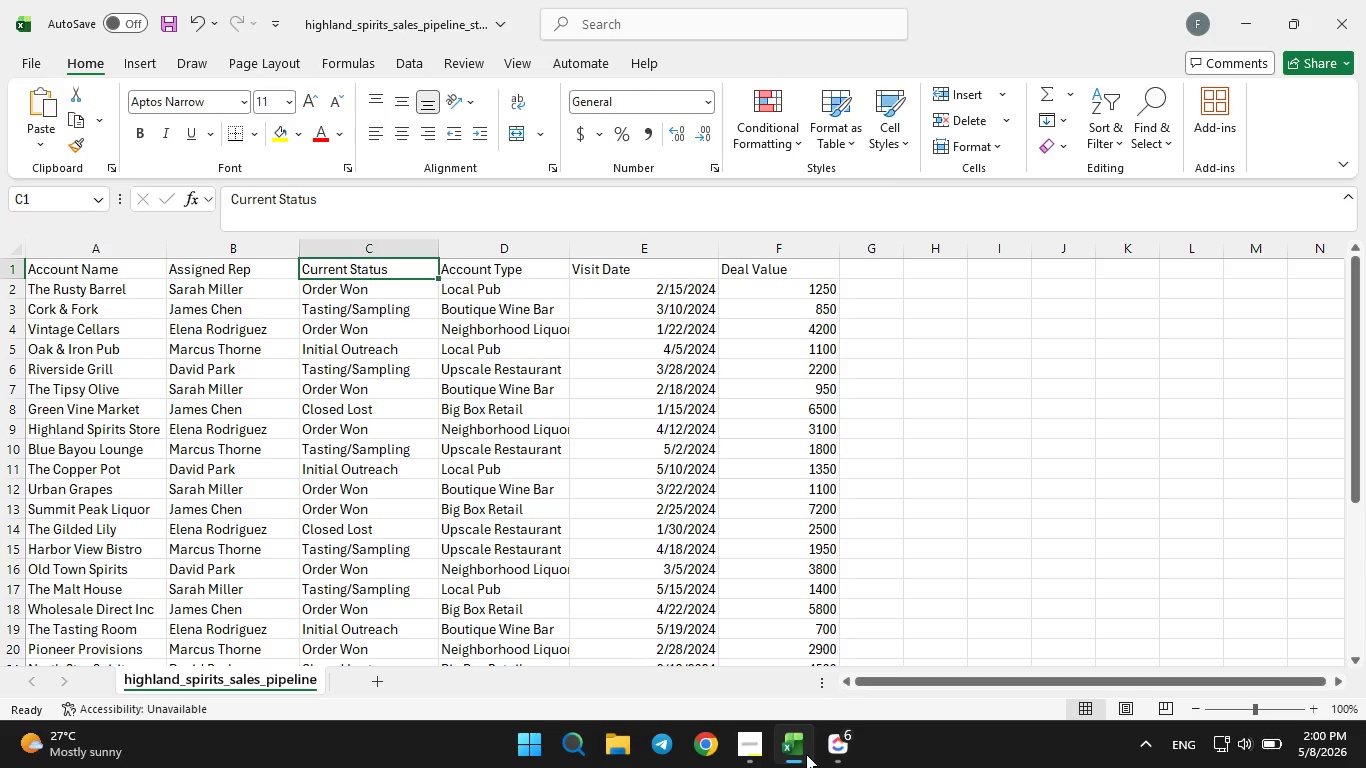 
left_click([806, 754])
 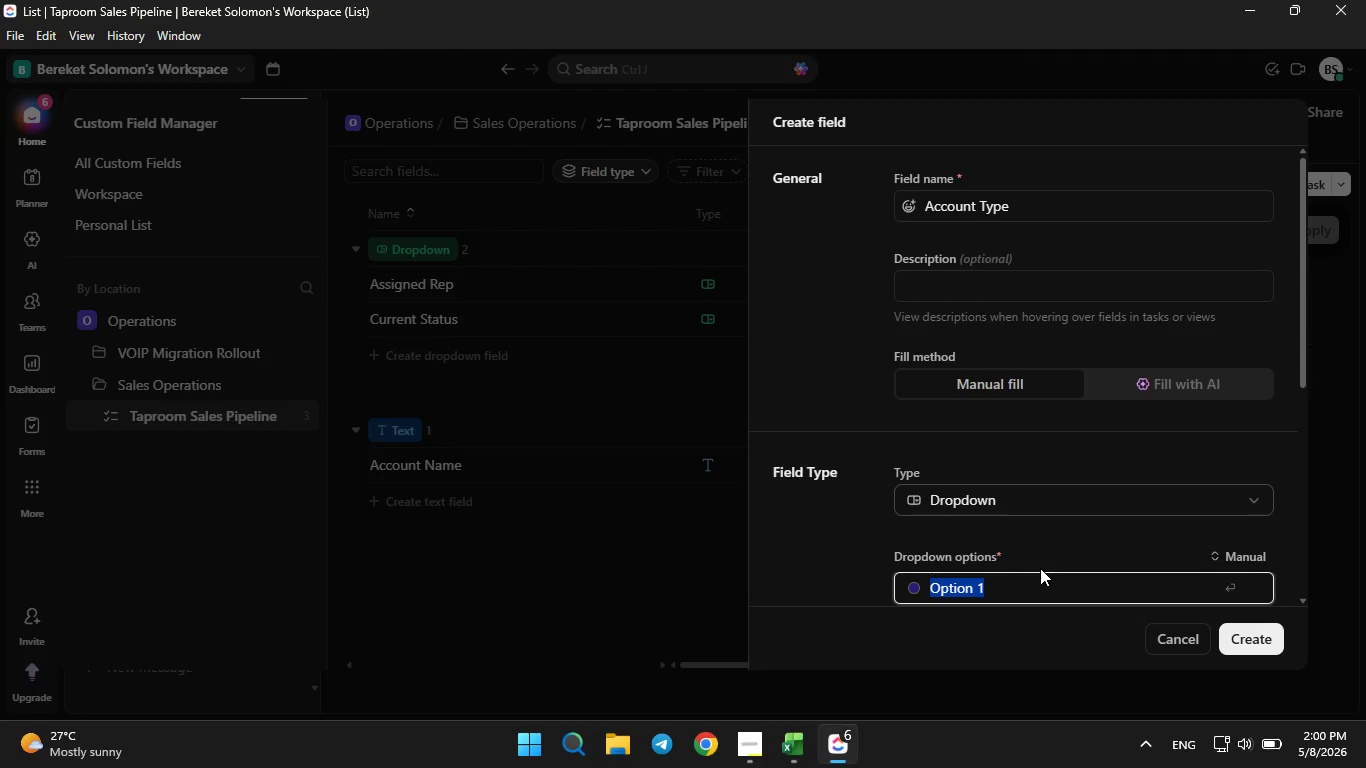 
key(Backspace)
type(Boutique Wine Bar)
 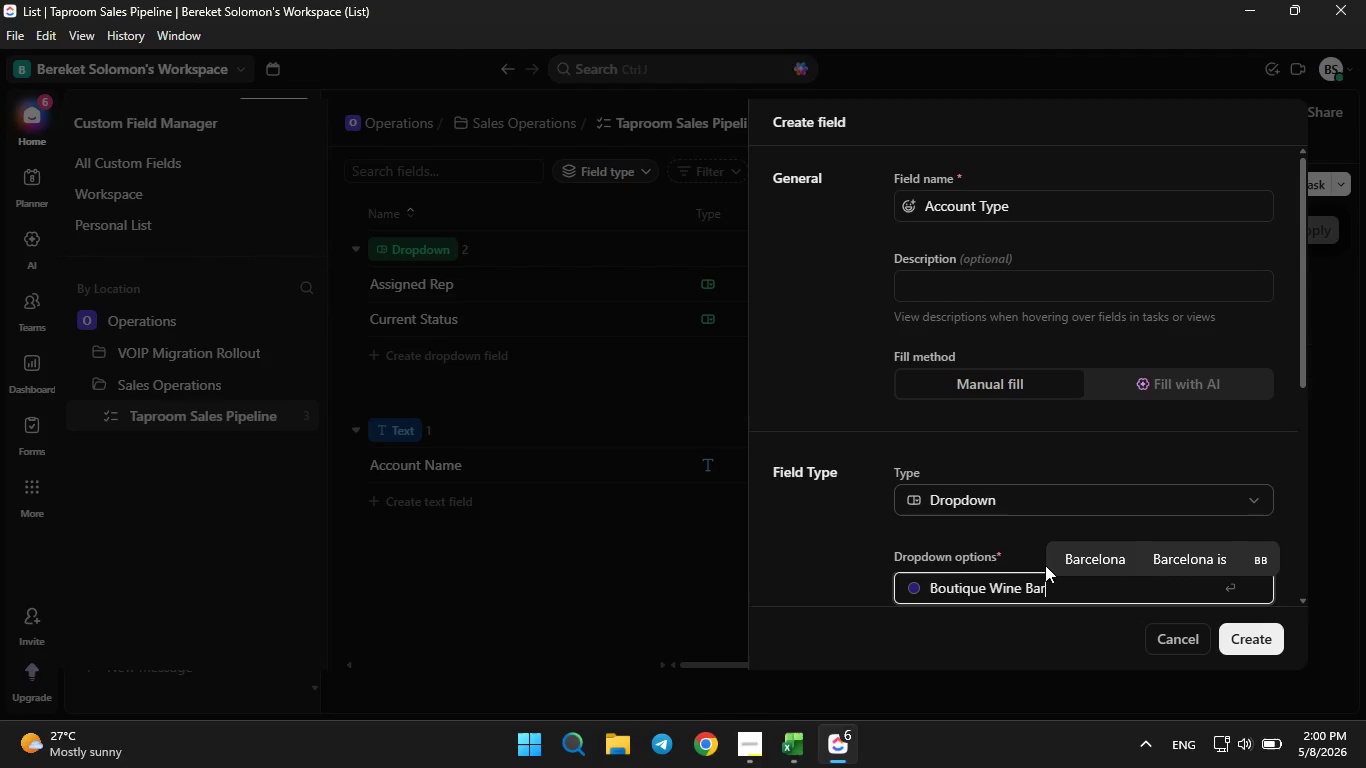 
scroll: coordinate [1023, 463], scroll_direction: down, amount: 7.0
 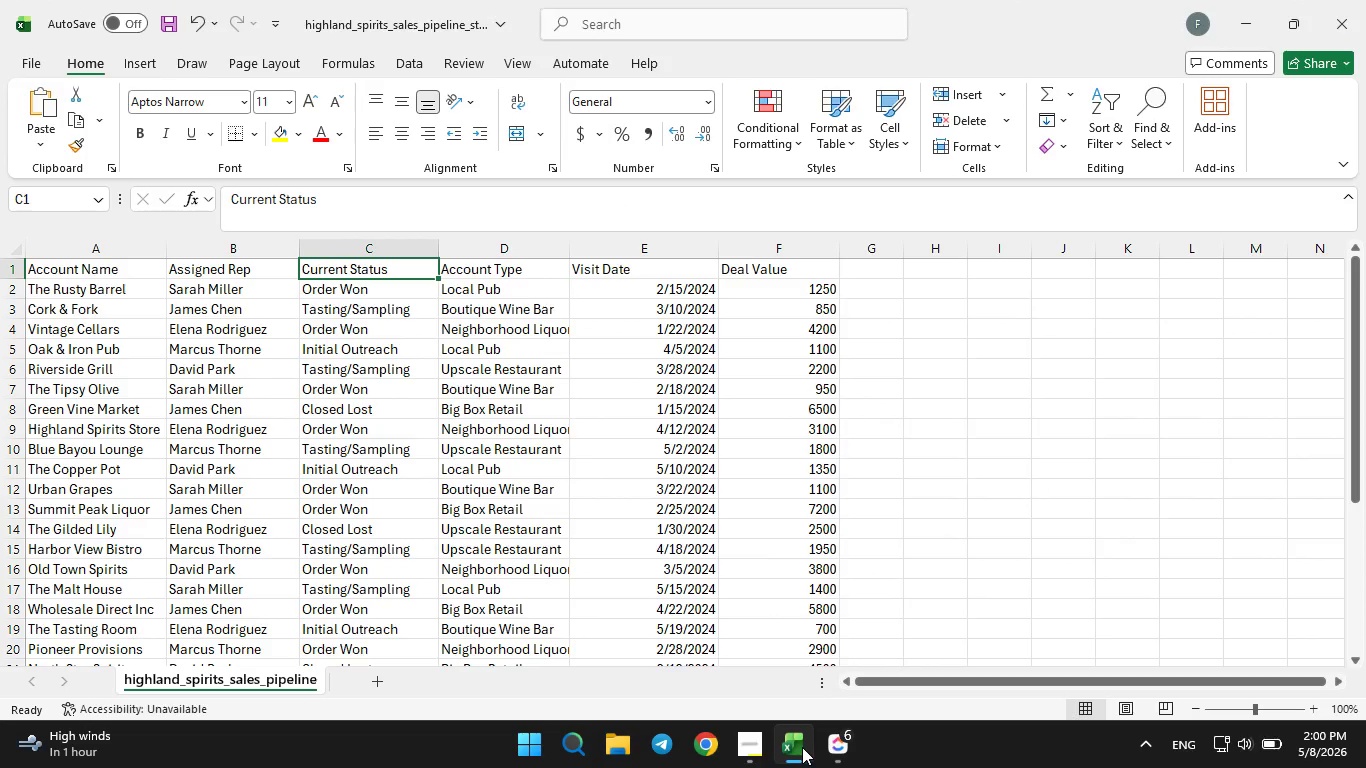 
left_click([802, 747])
 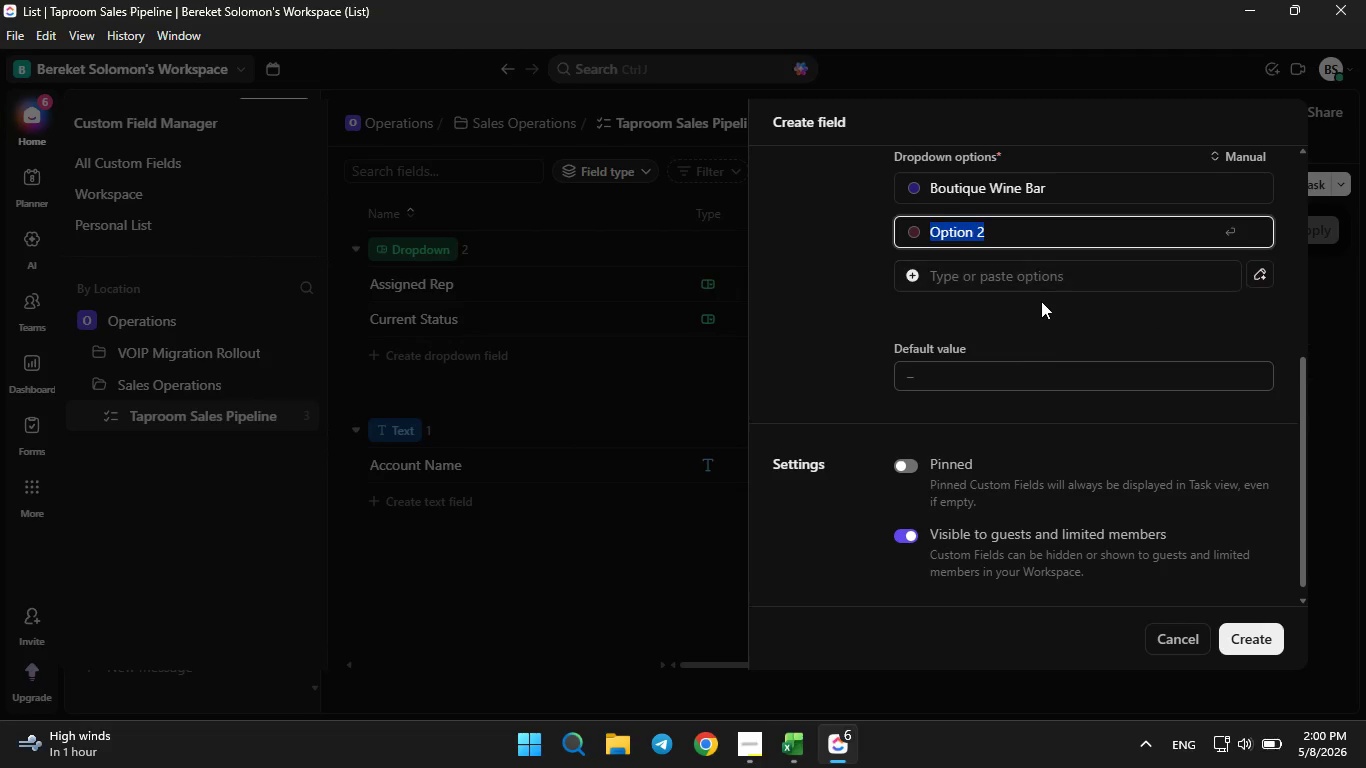 
key(Backspace)
type(Big Box Retail)
 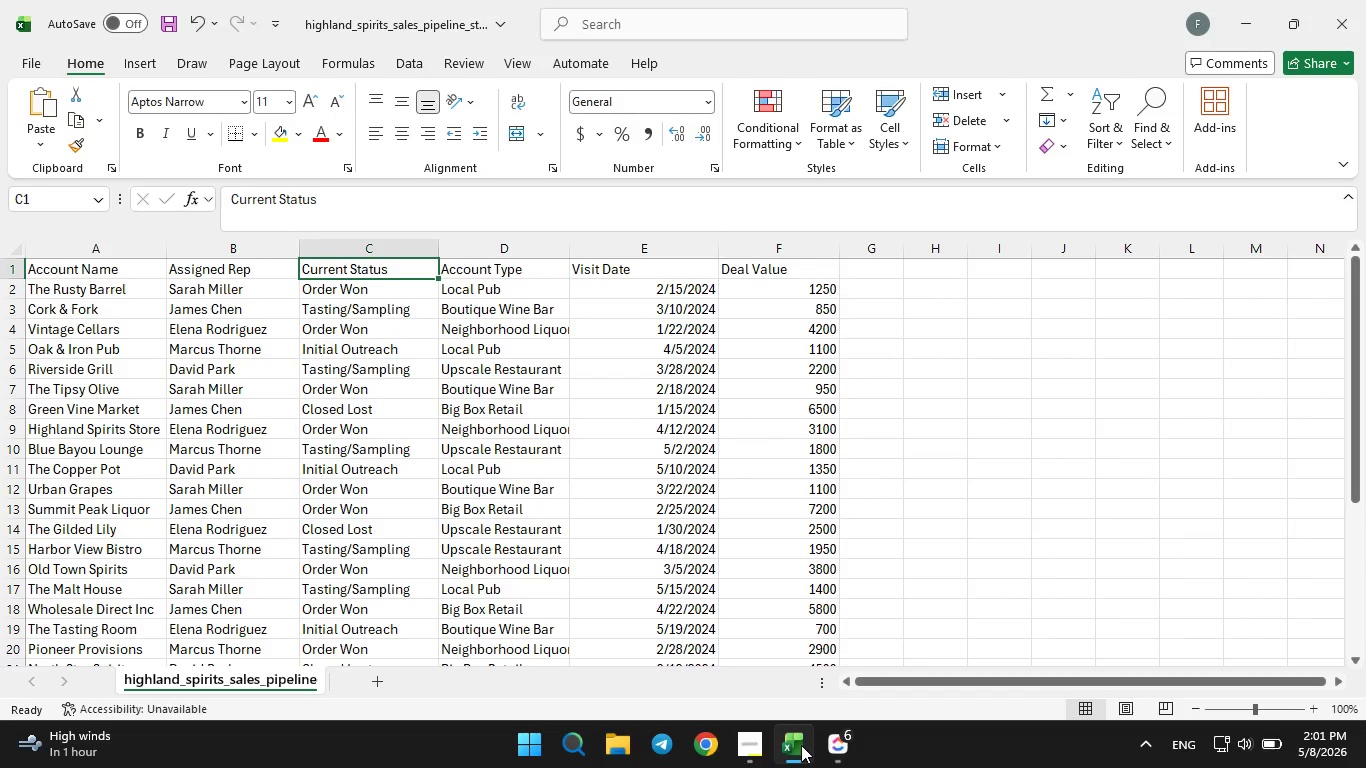 
wait(6.23)
 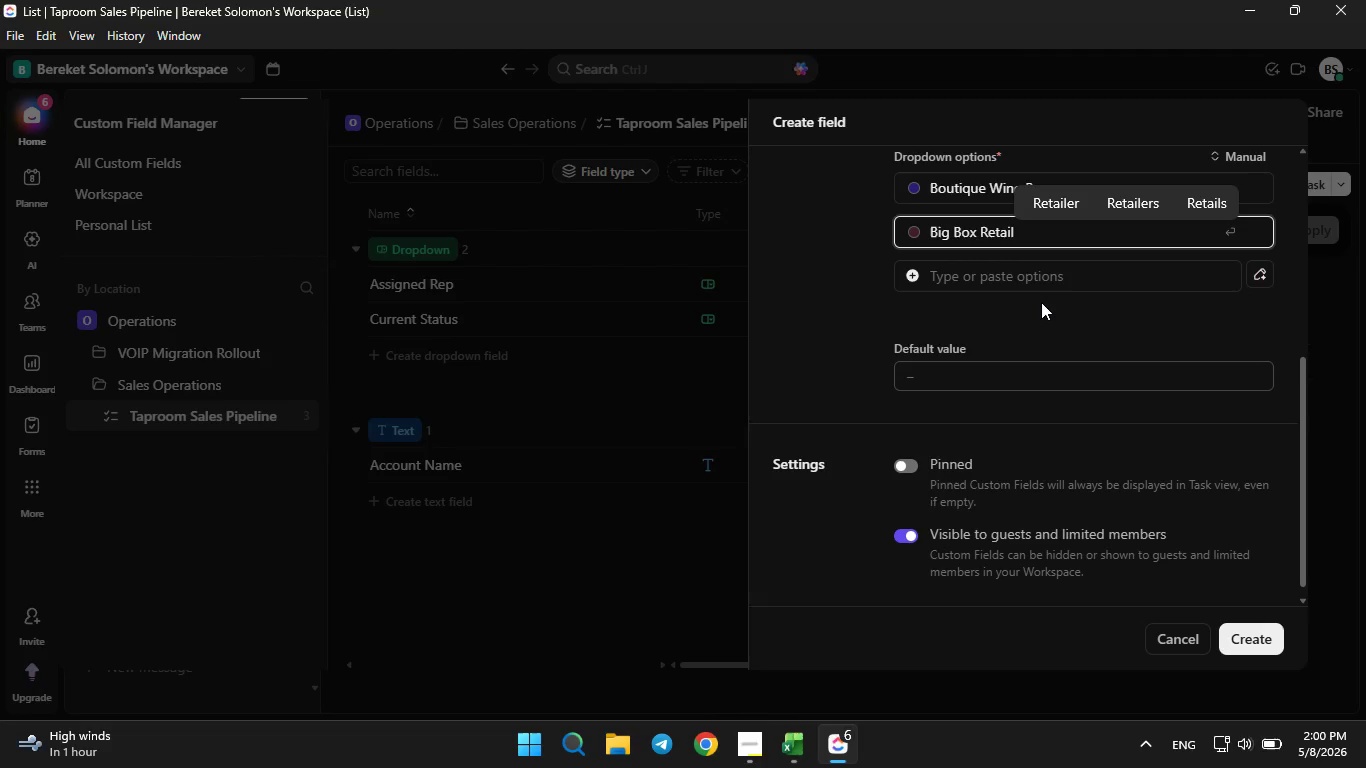 
left_click([801, 745])
 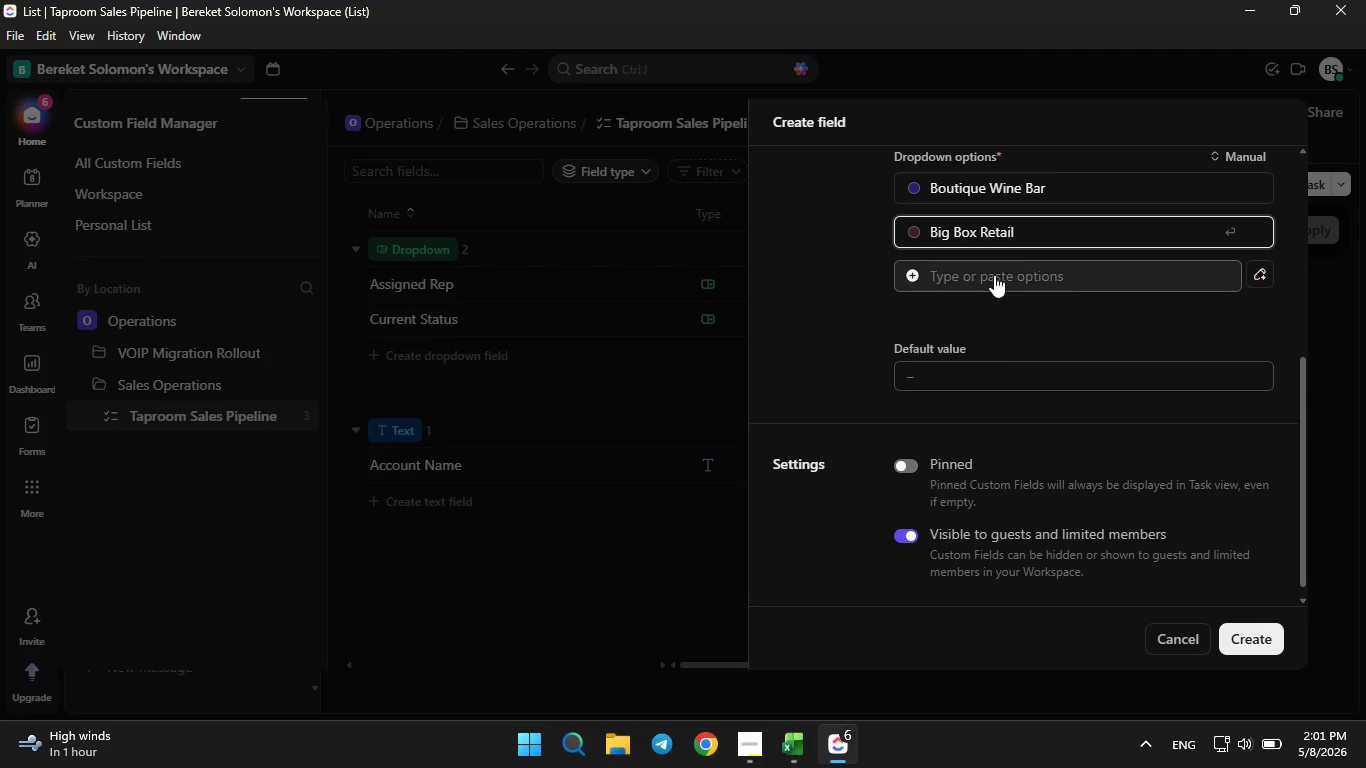 
left_click([994, 272])
 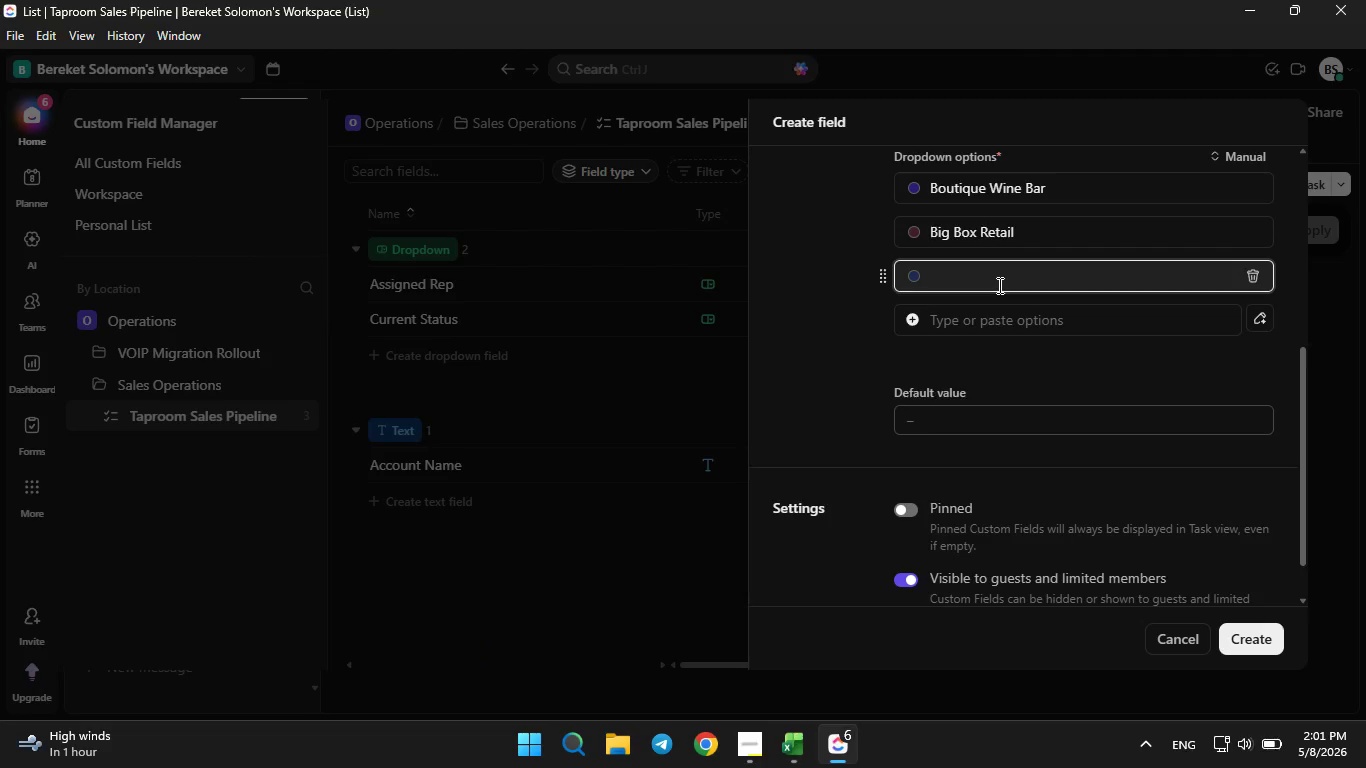 
type(Local Pub)
 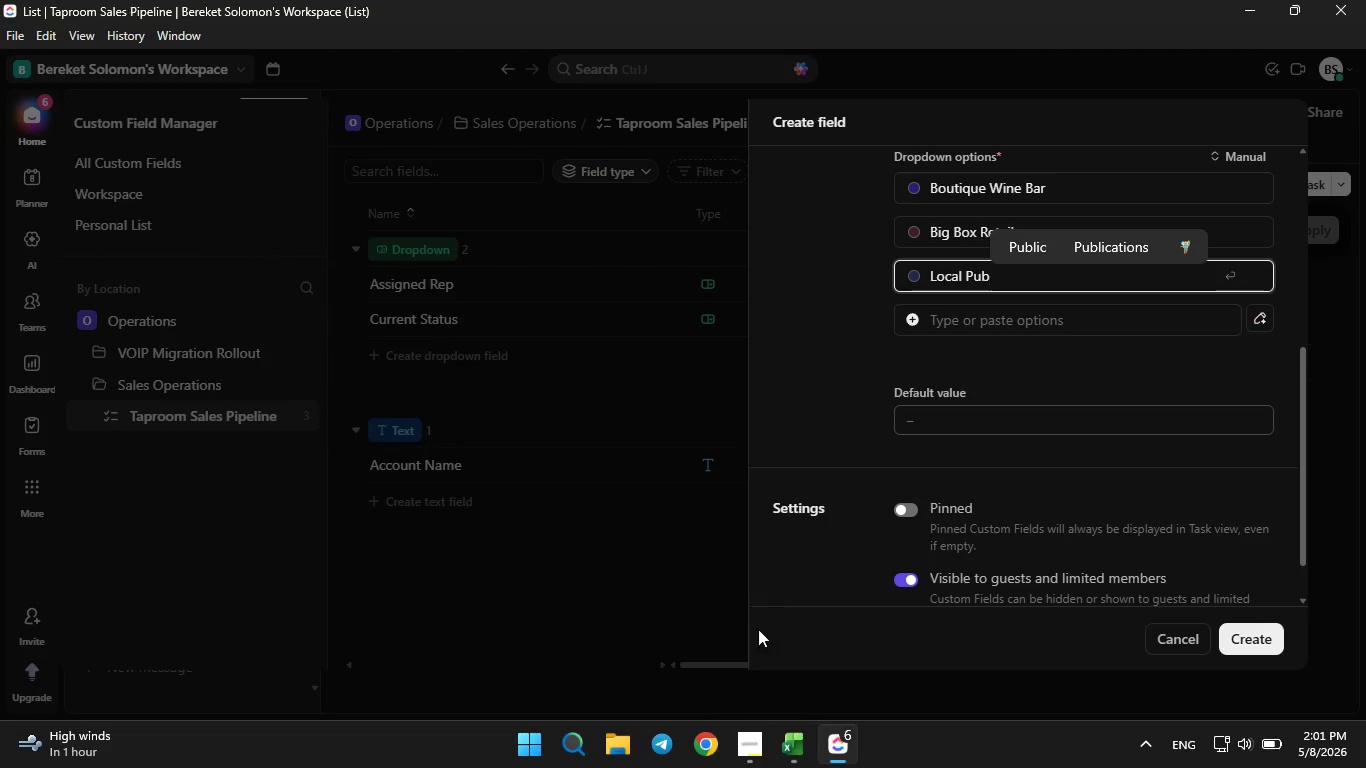 
left_click([792, 751])
 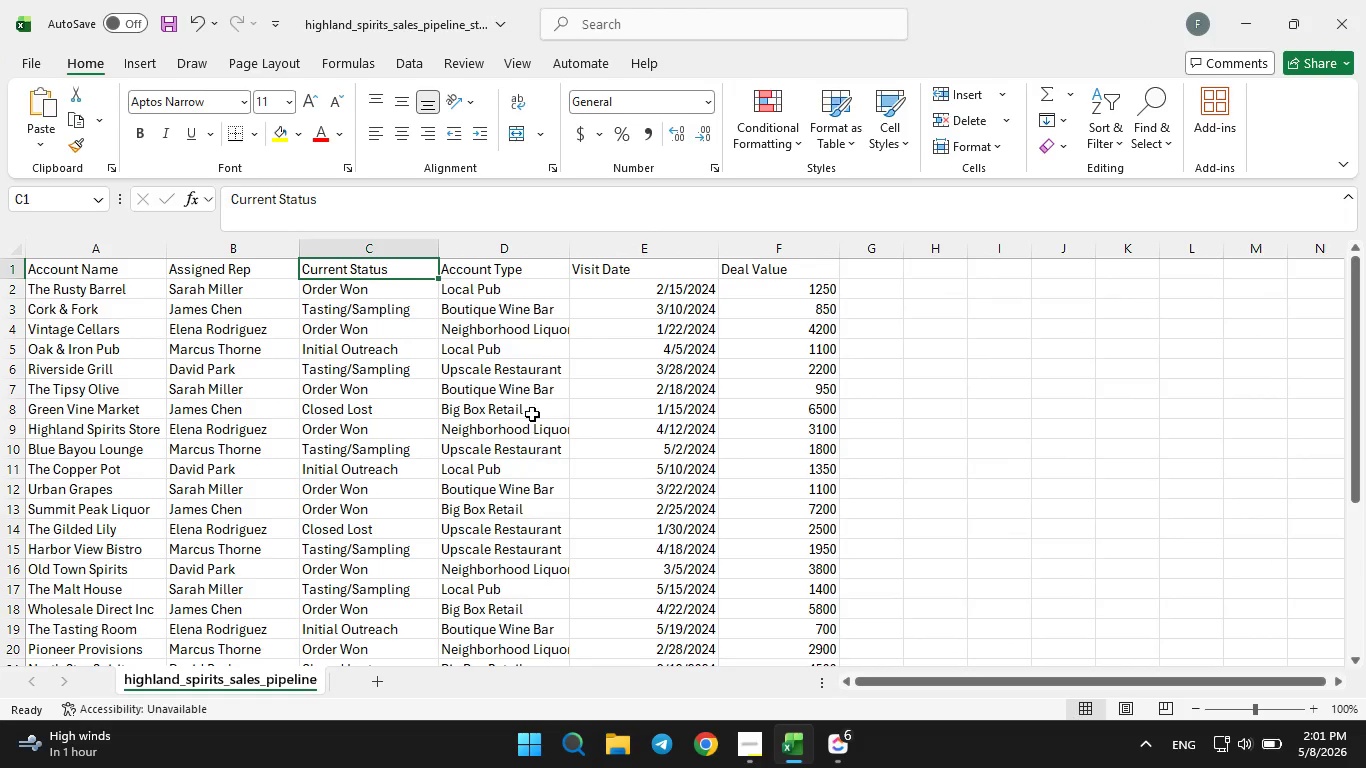 
wait(10.95)
 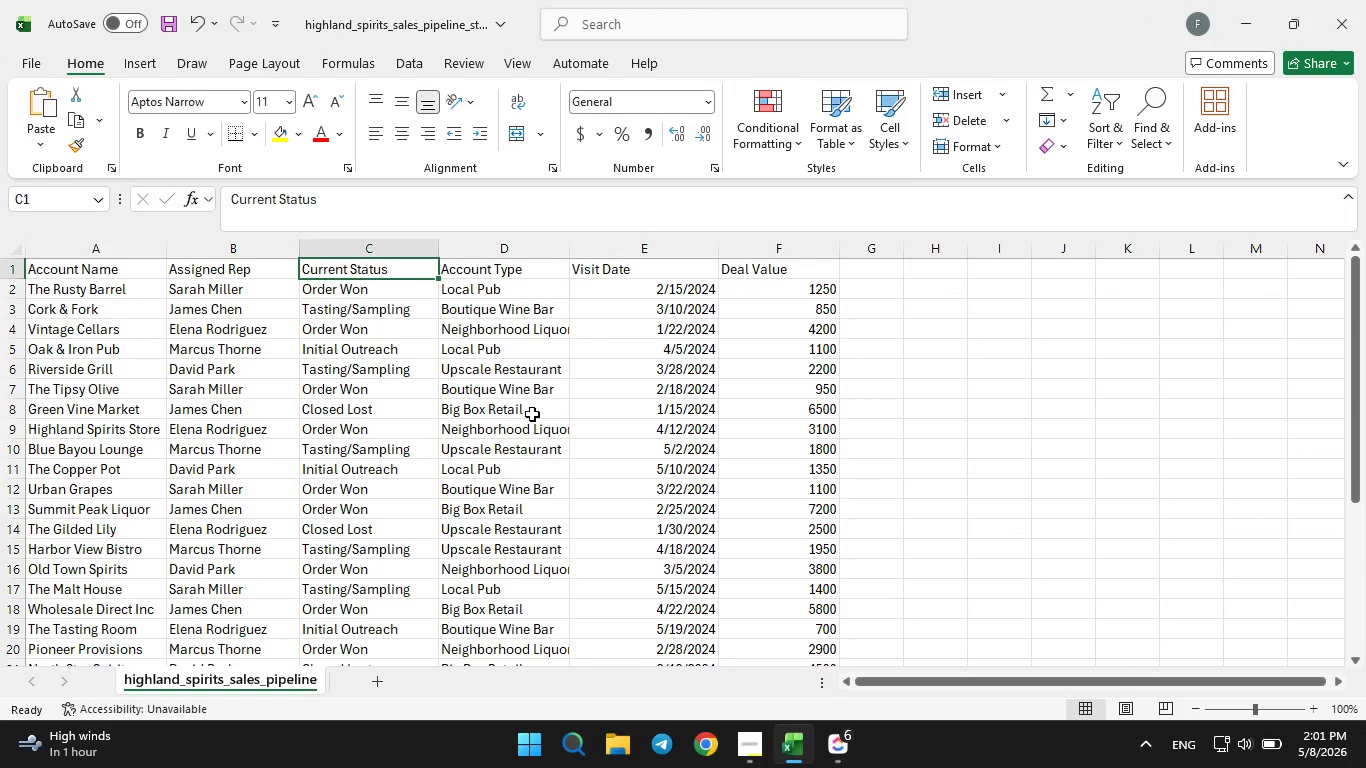 
scroll: coordinate [529, 413], scroll_direction: down, amount: 4.0
 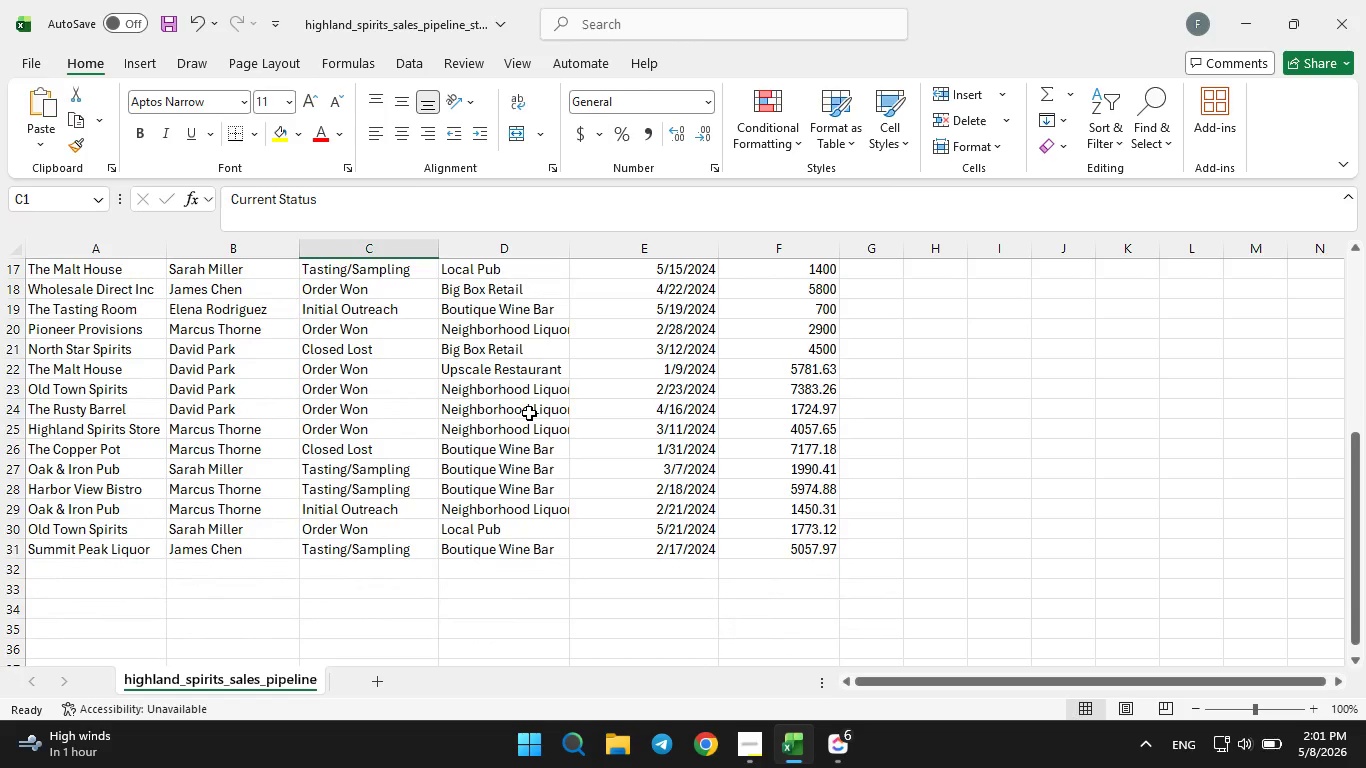 
scroll: coordinate [529, 413], scroll_direction: up, amount: 1.0
 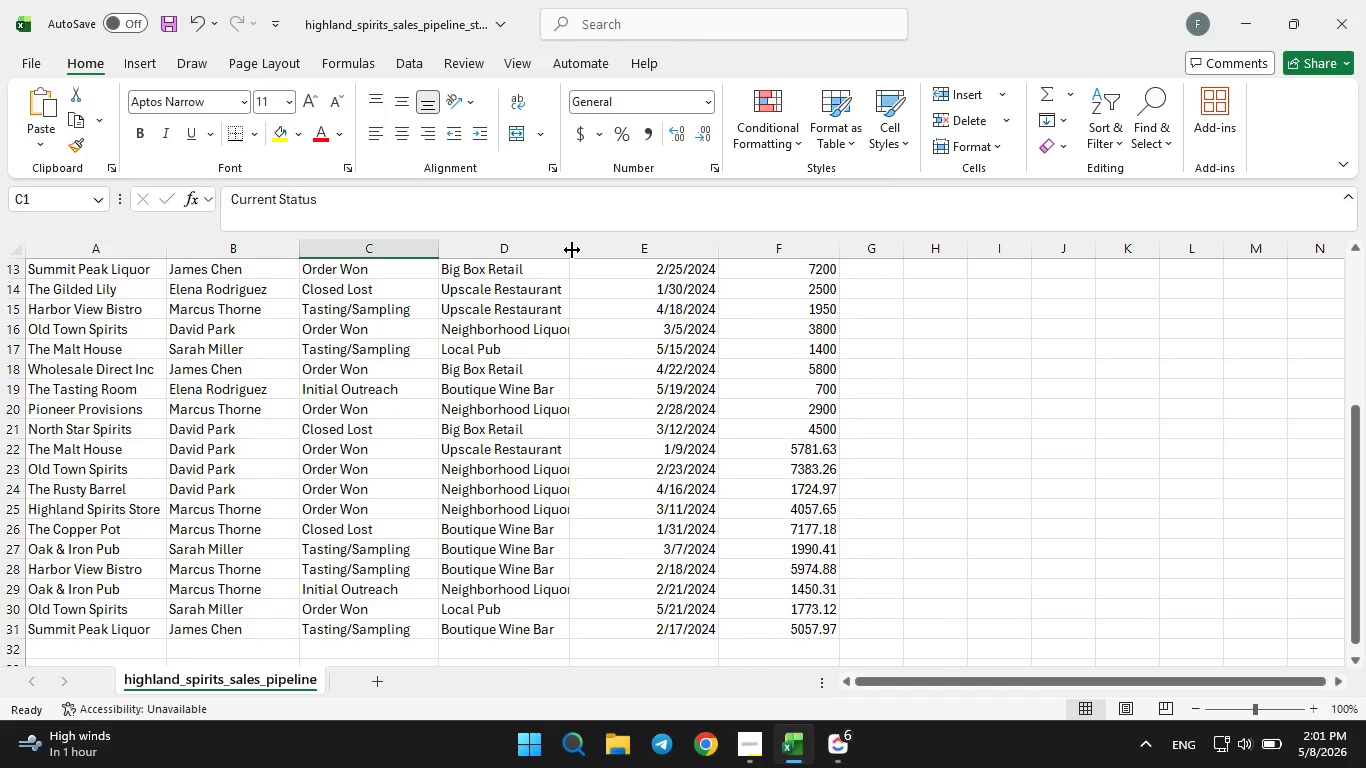 
double_click([571, 251])
 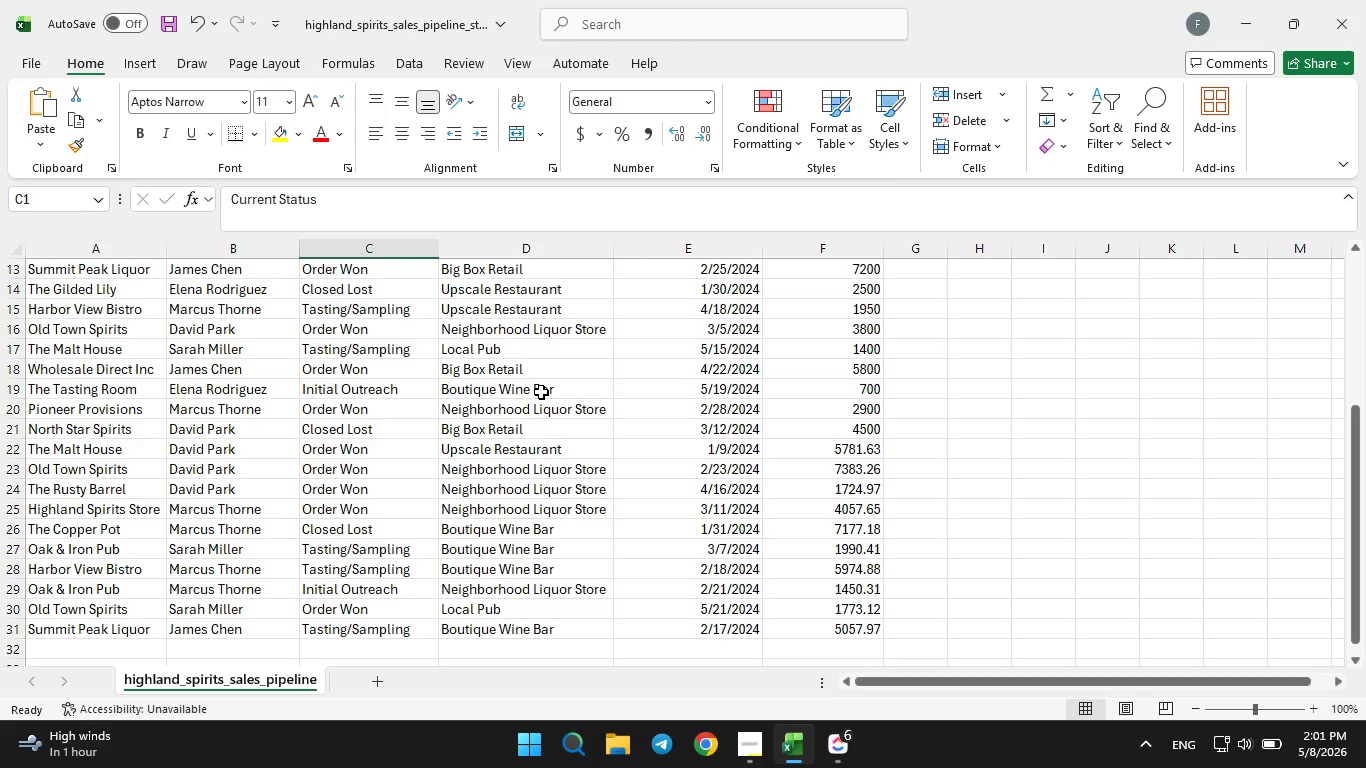 
scroll: coordinate [541, 390], scroll_direction: up, amount: 5.0
 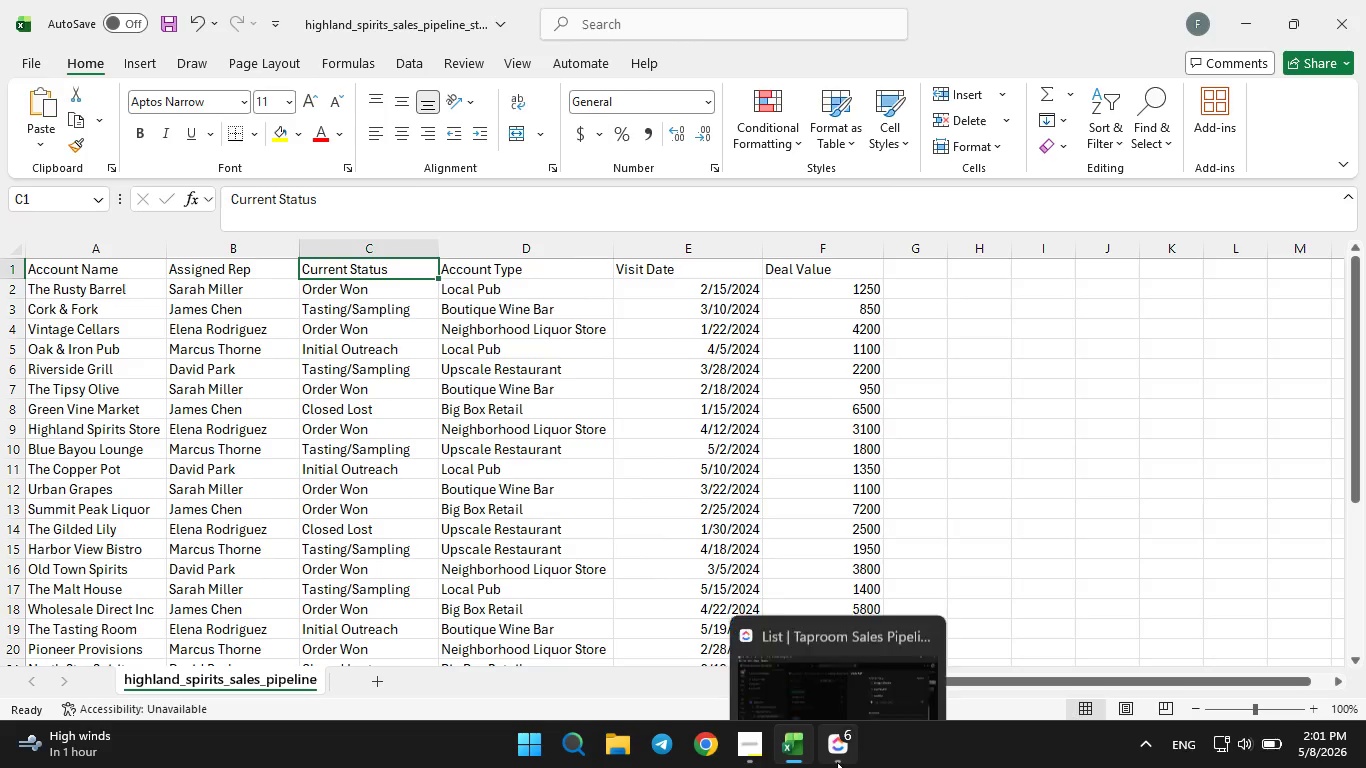 
left_click([837, 762])
 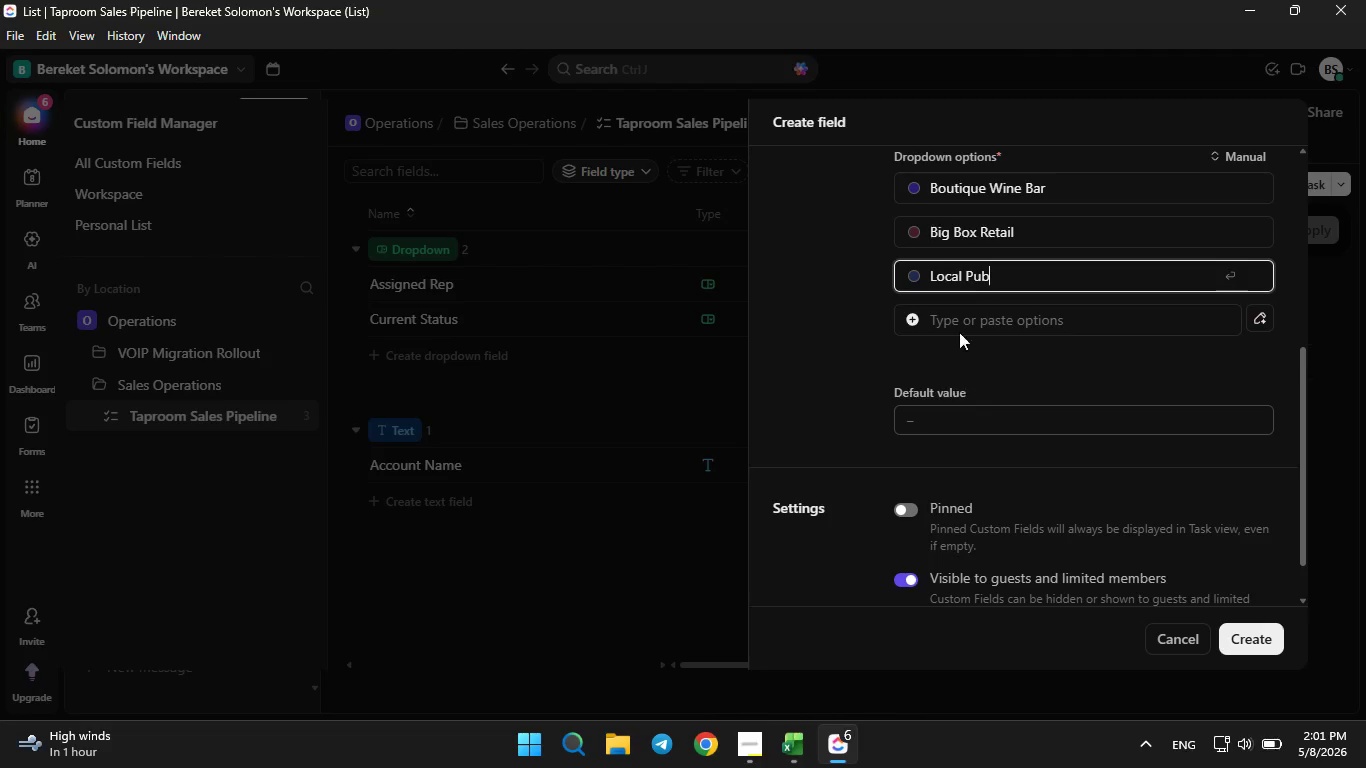 
left_click([962, 330])
 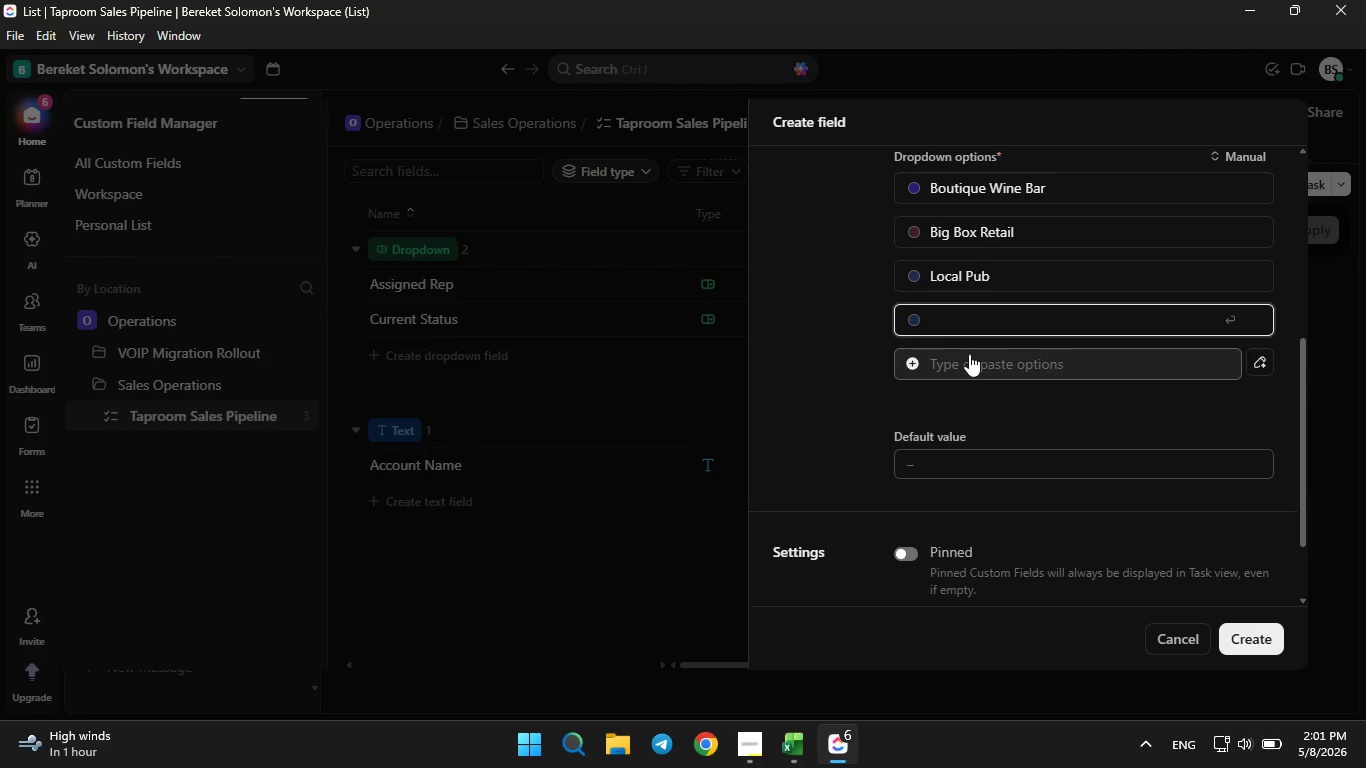 
type(Nie)
key(Backspace)
key(Backspace)
type(eighborhood Liqour Stor)
 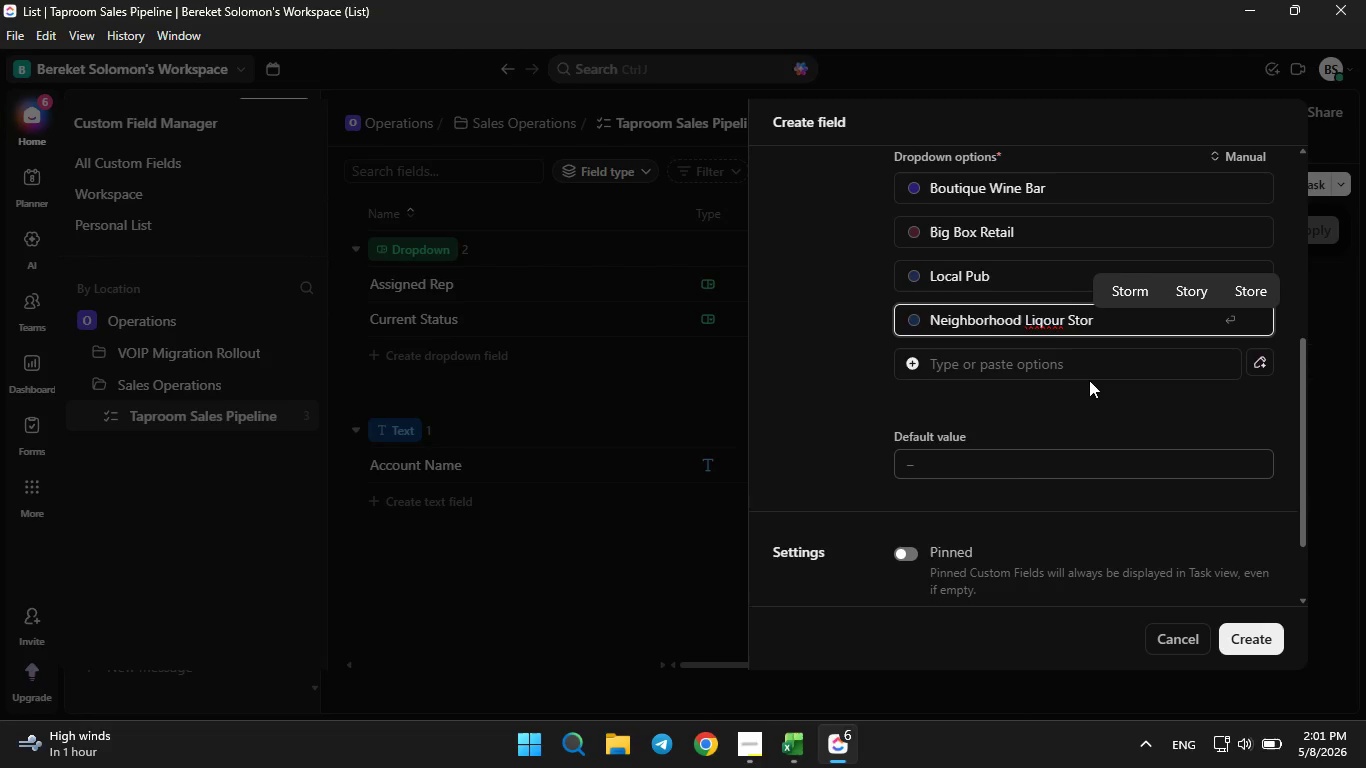 
key(E)
 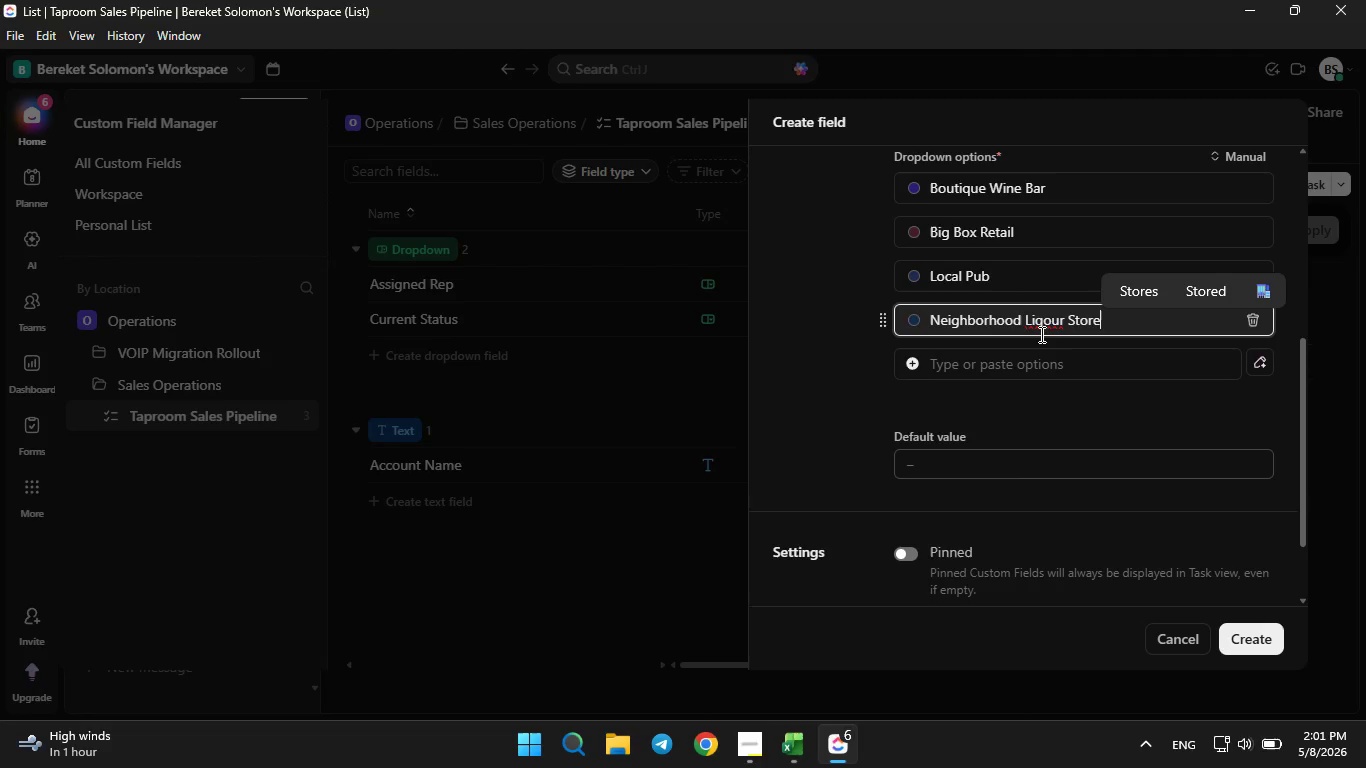 
left_click([1043, 330])
 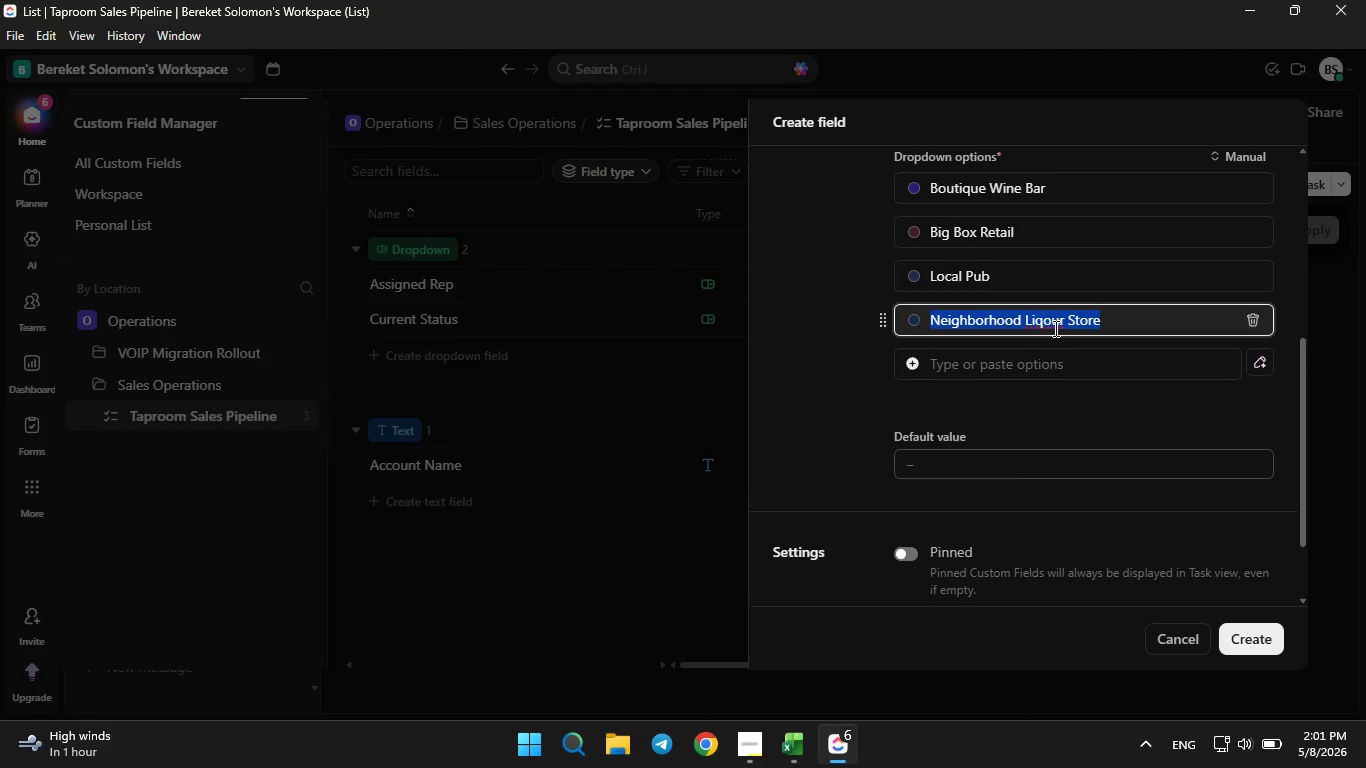 
left_click([1054, 328])
 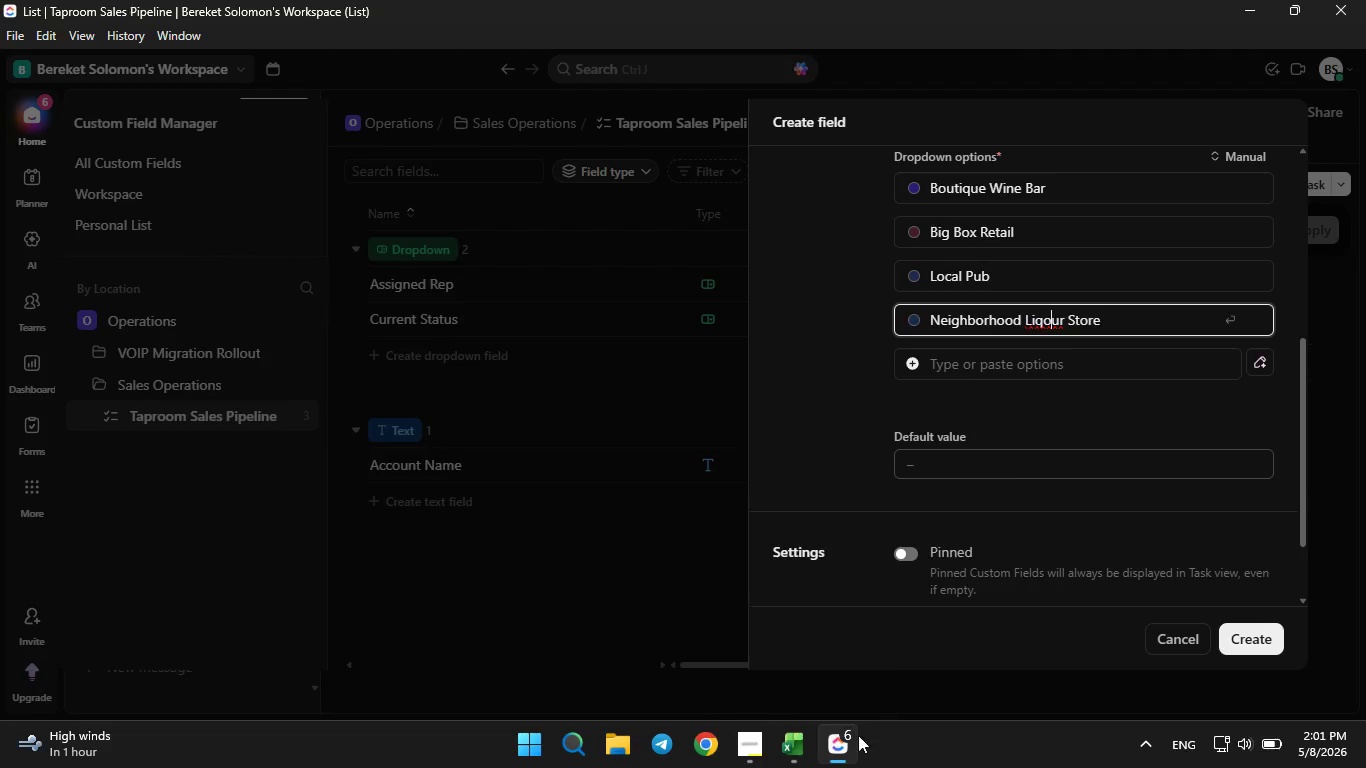 
left_click([793, 763])
 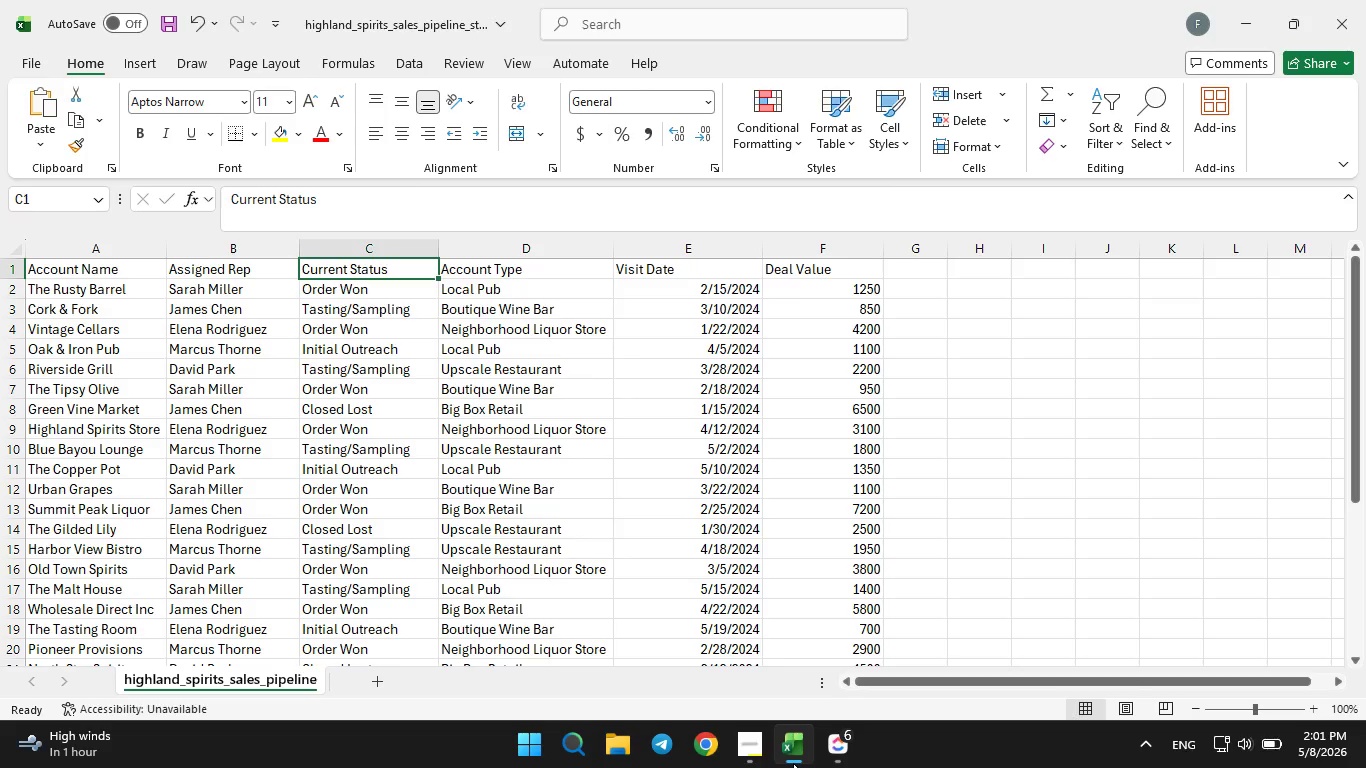 
left_click([793, 763])
 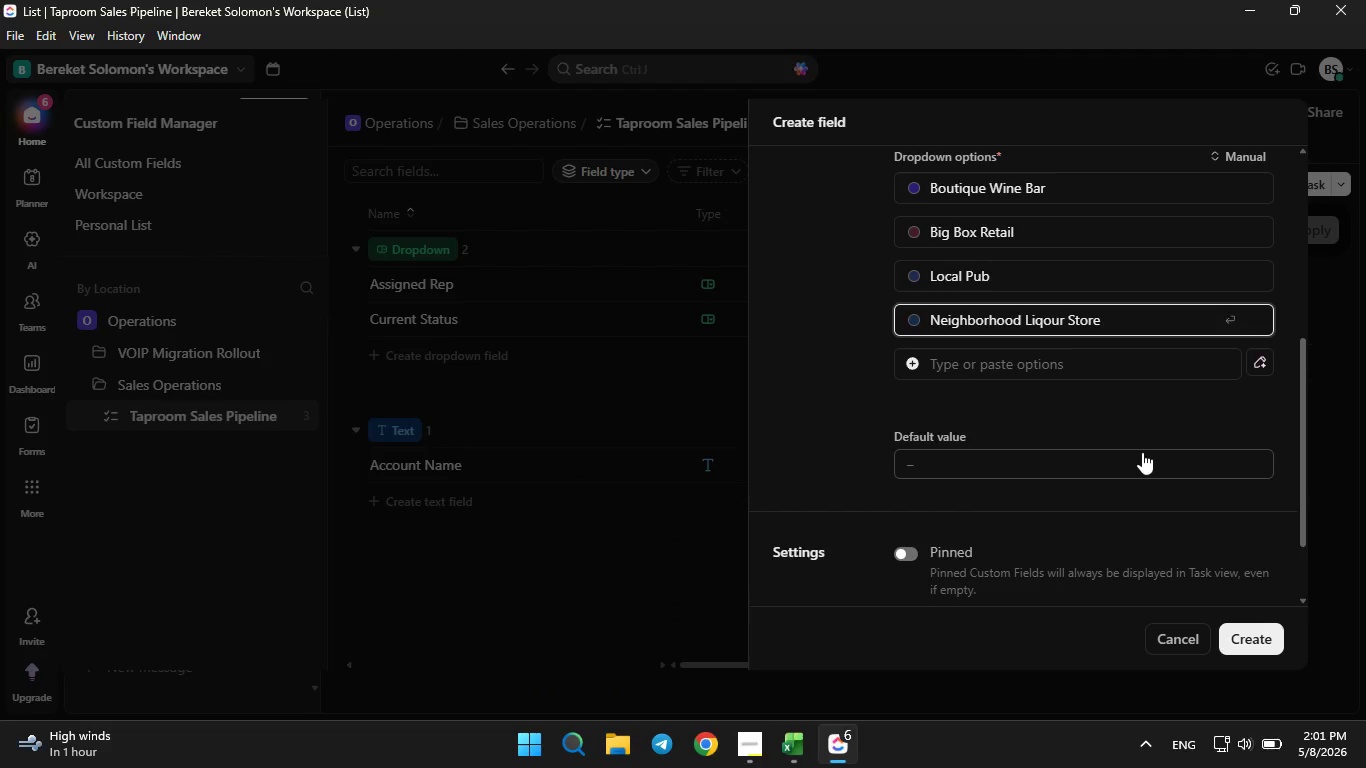 
key(Backspace)
 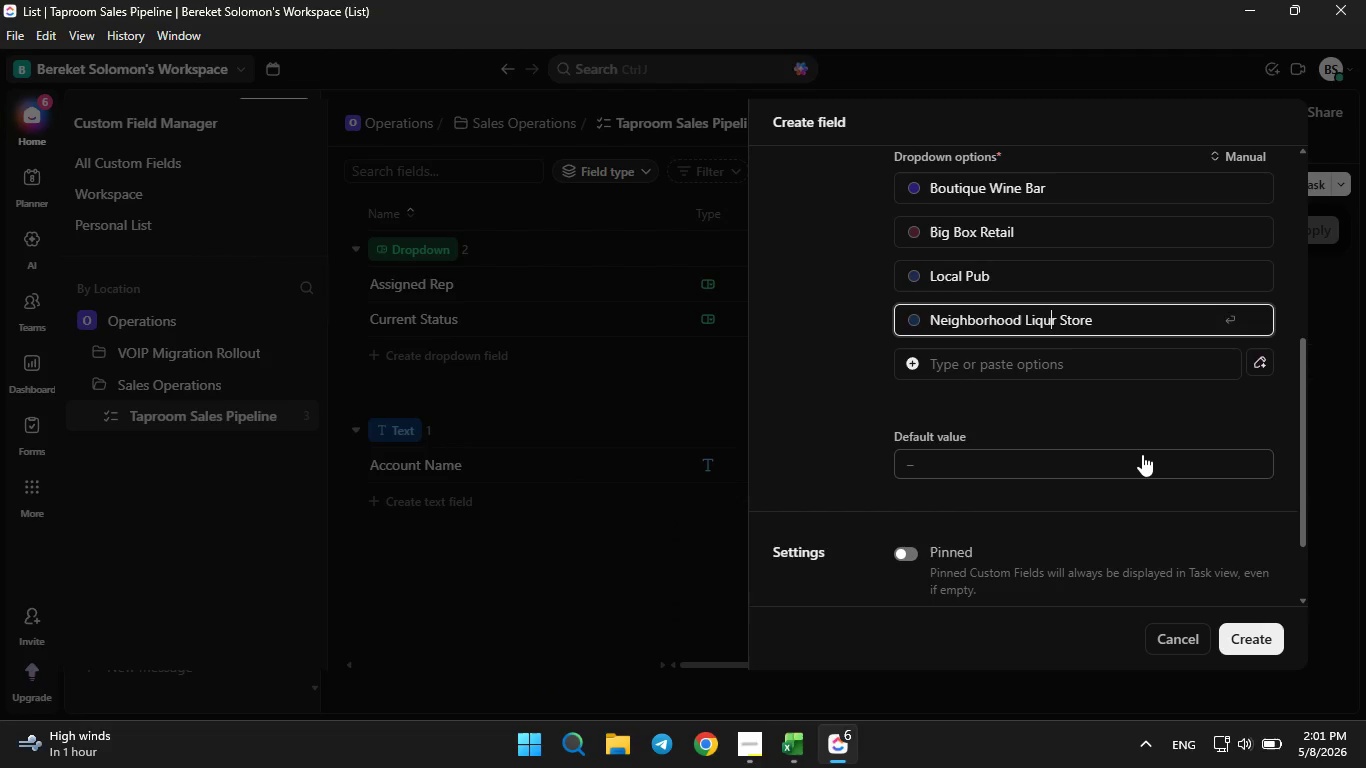 
key(ArrowRight)
 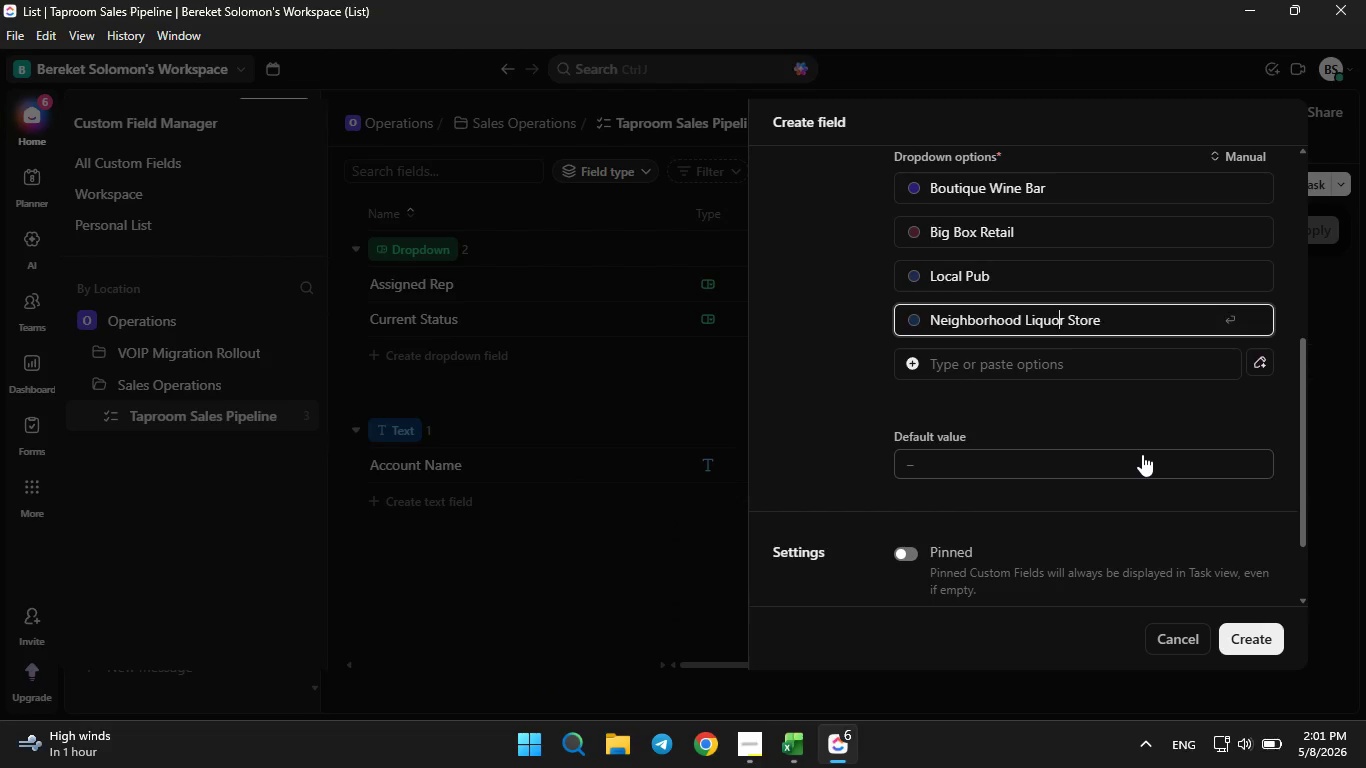 
key(O)
 